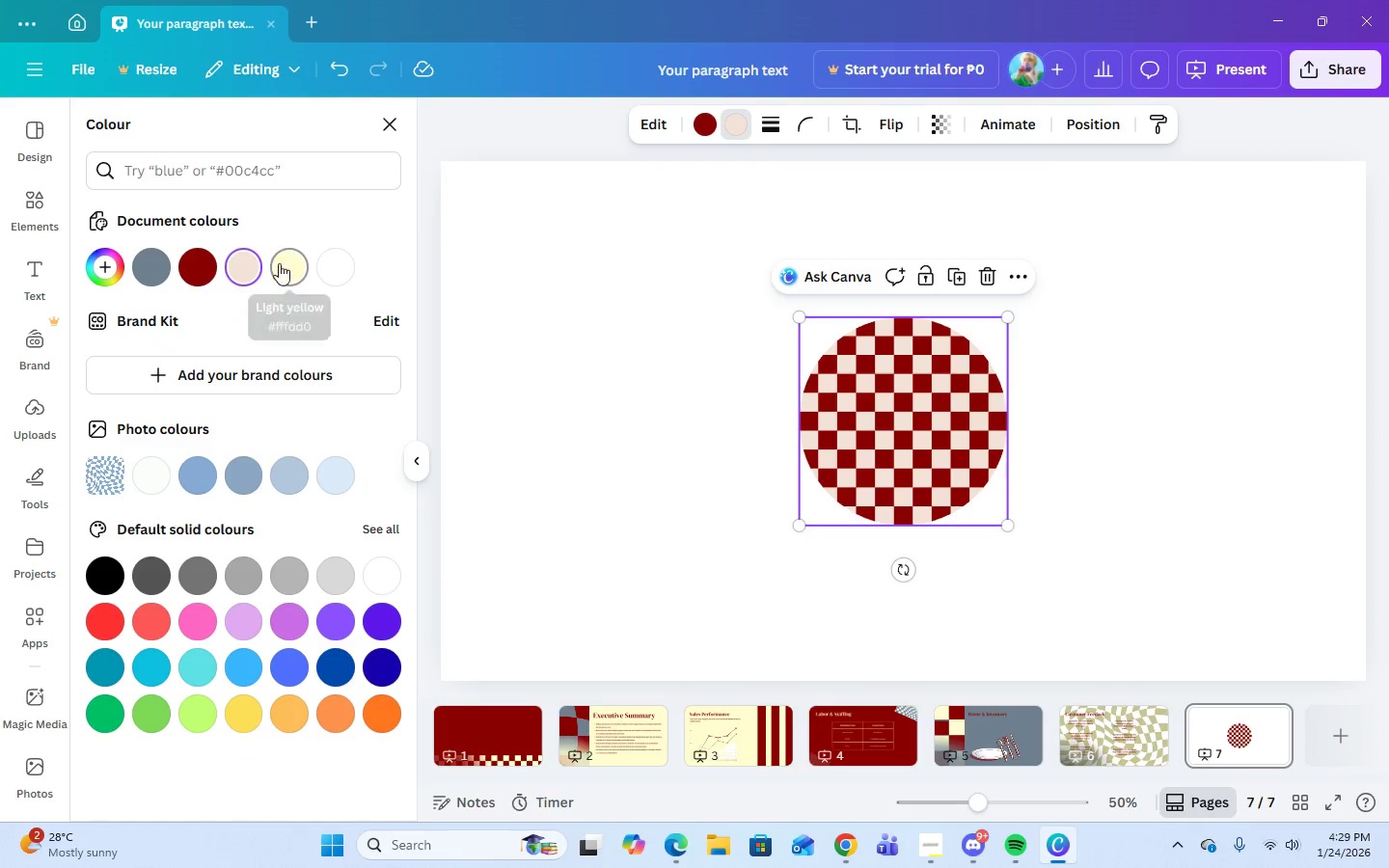 
left_click([282, 269])
 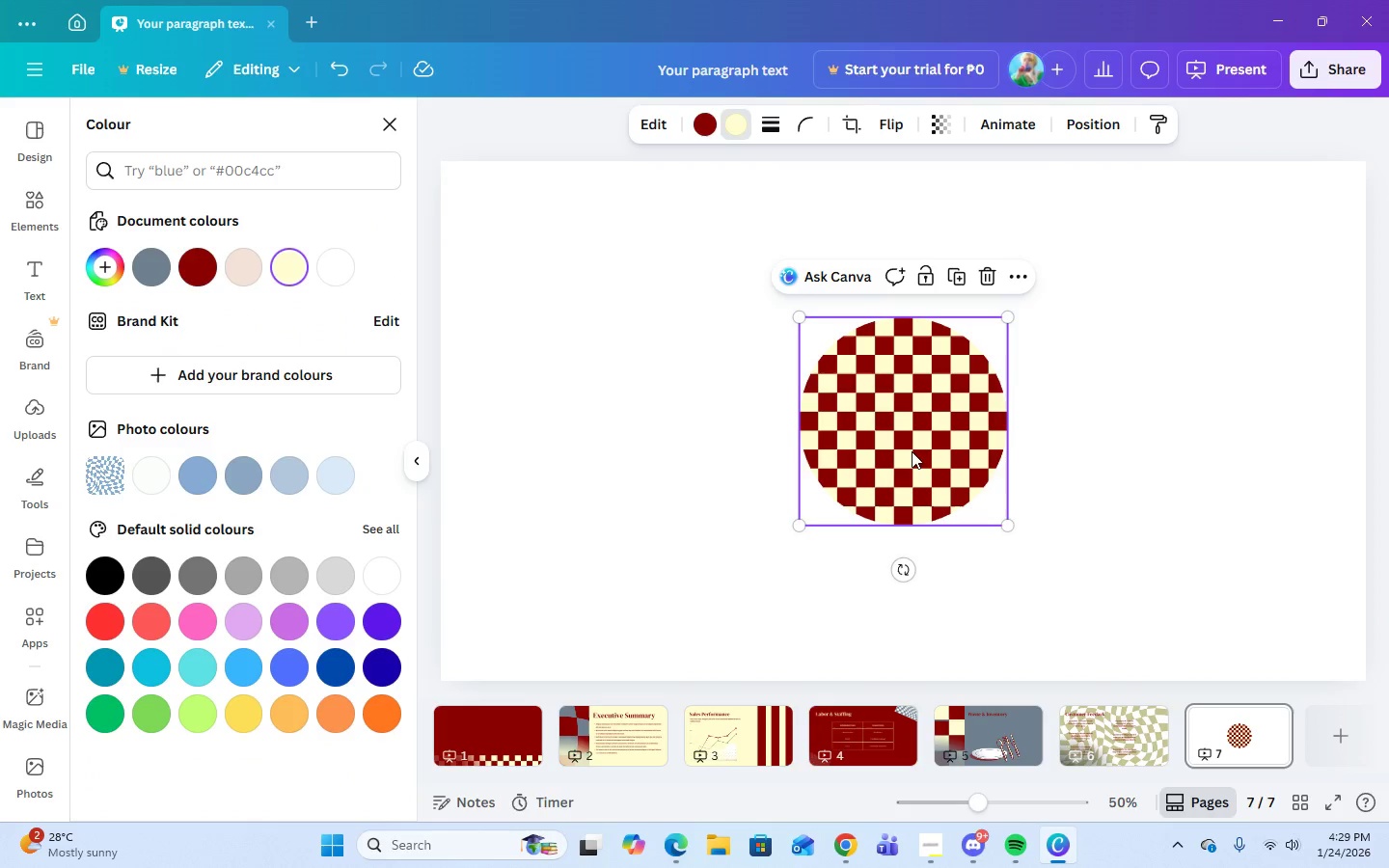 
left_click([712, 304])
 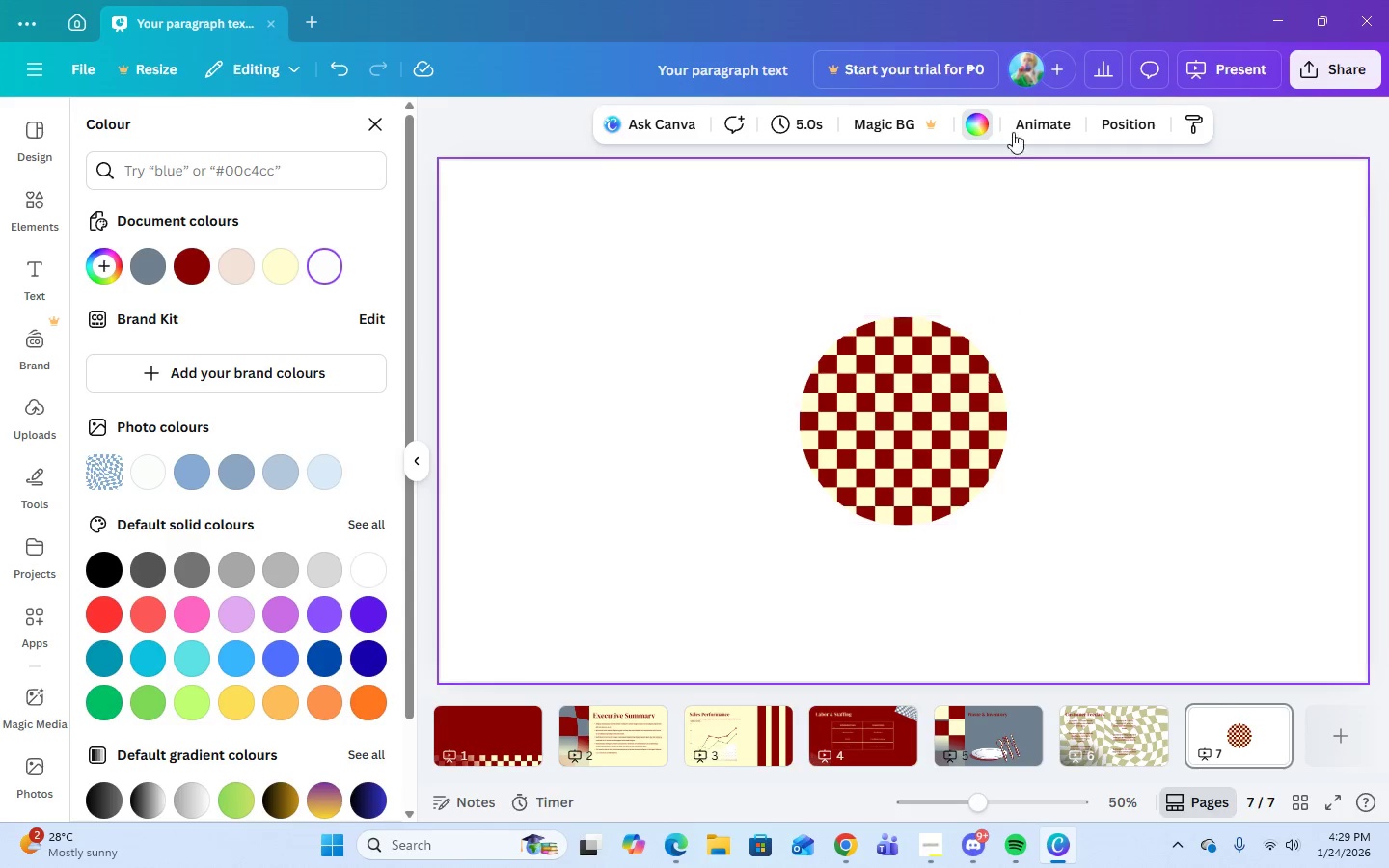 
left_click([953, 381])
 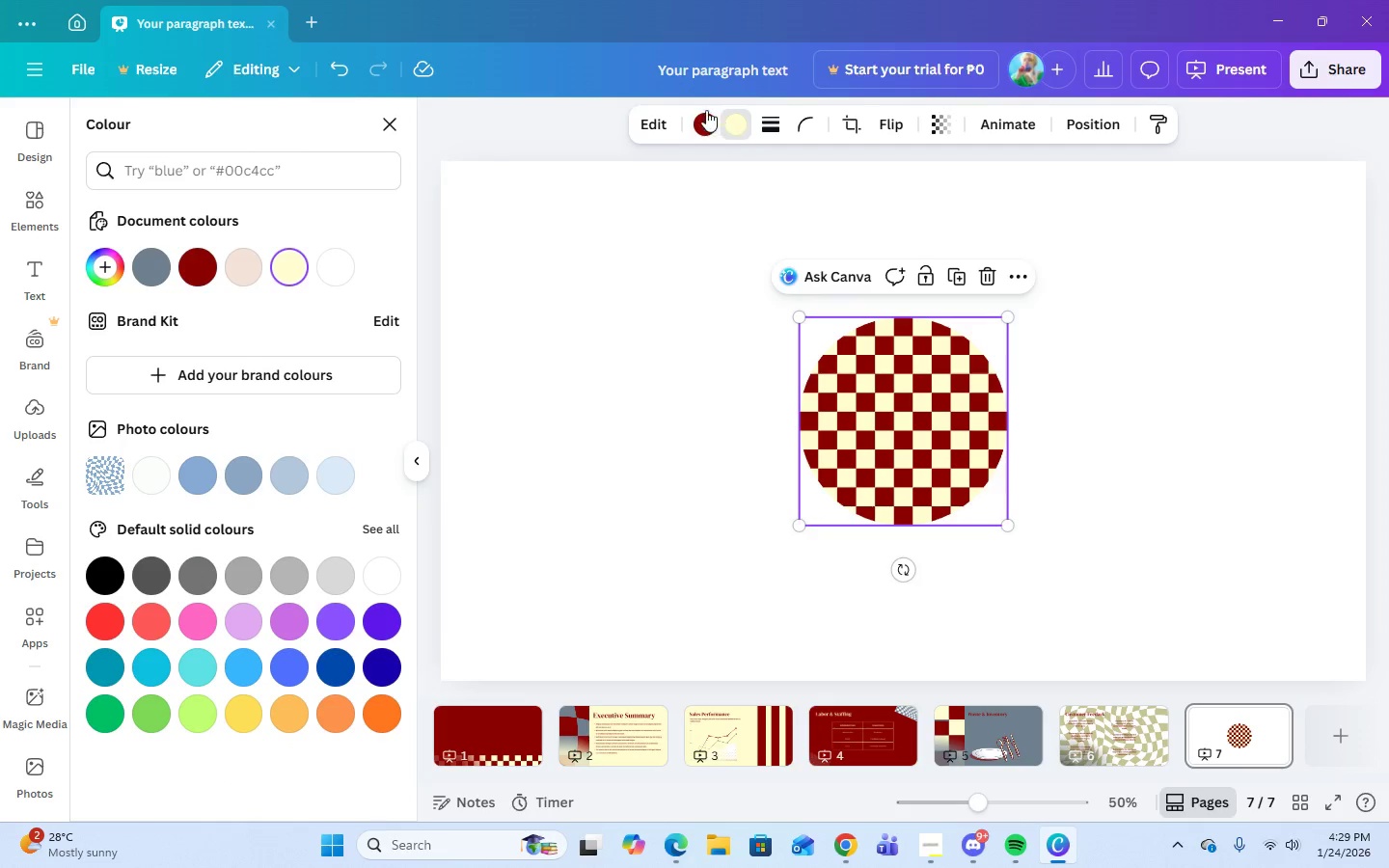 
left_click([708, 128])
 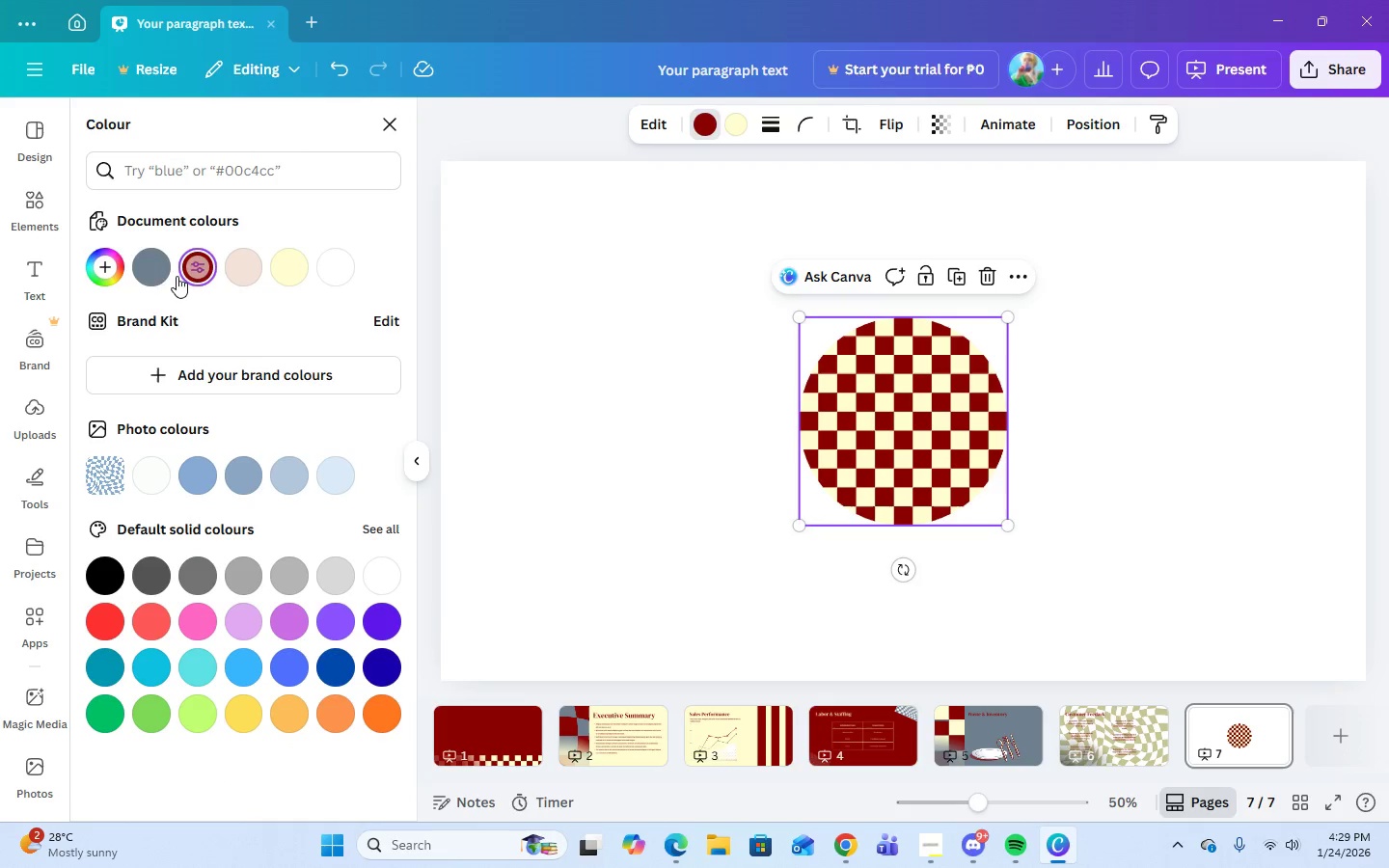 
left_click([155, 279])
 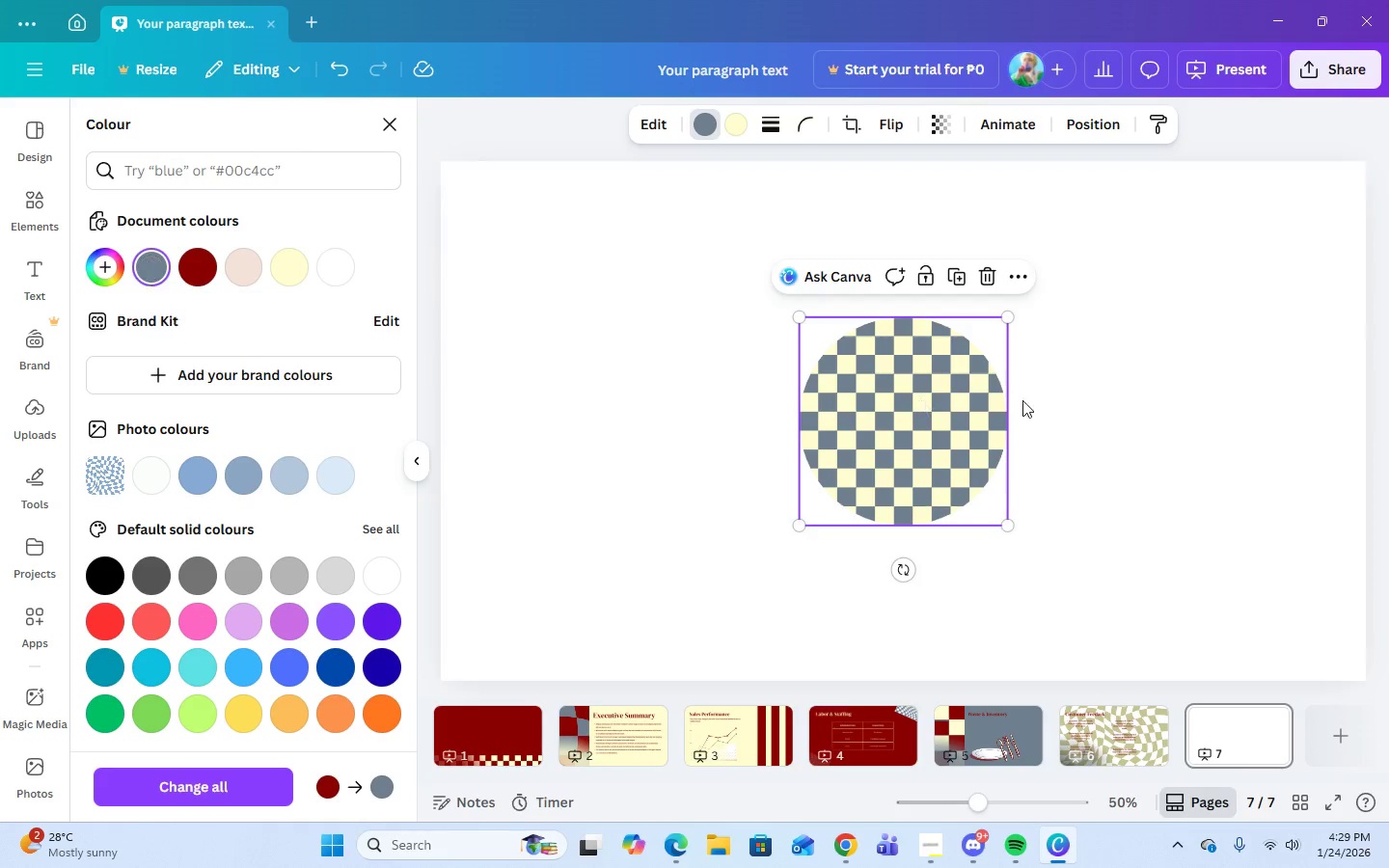 
left_click([1128, 403])
 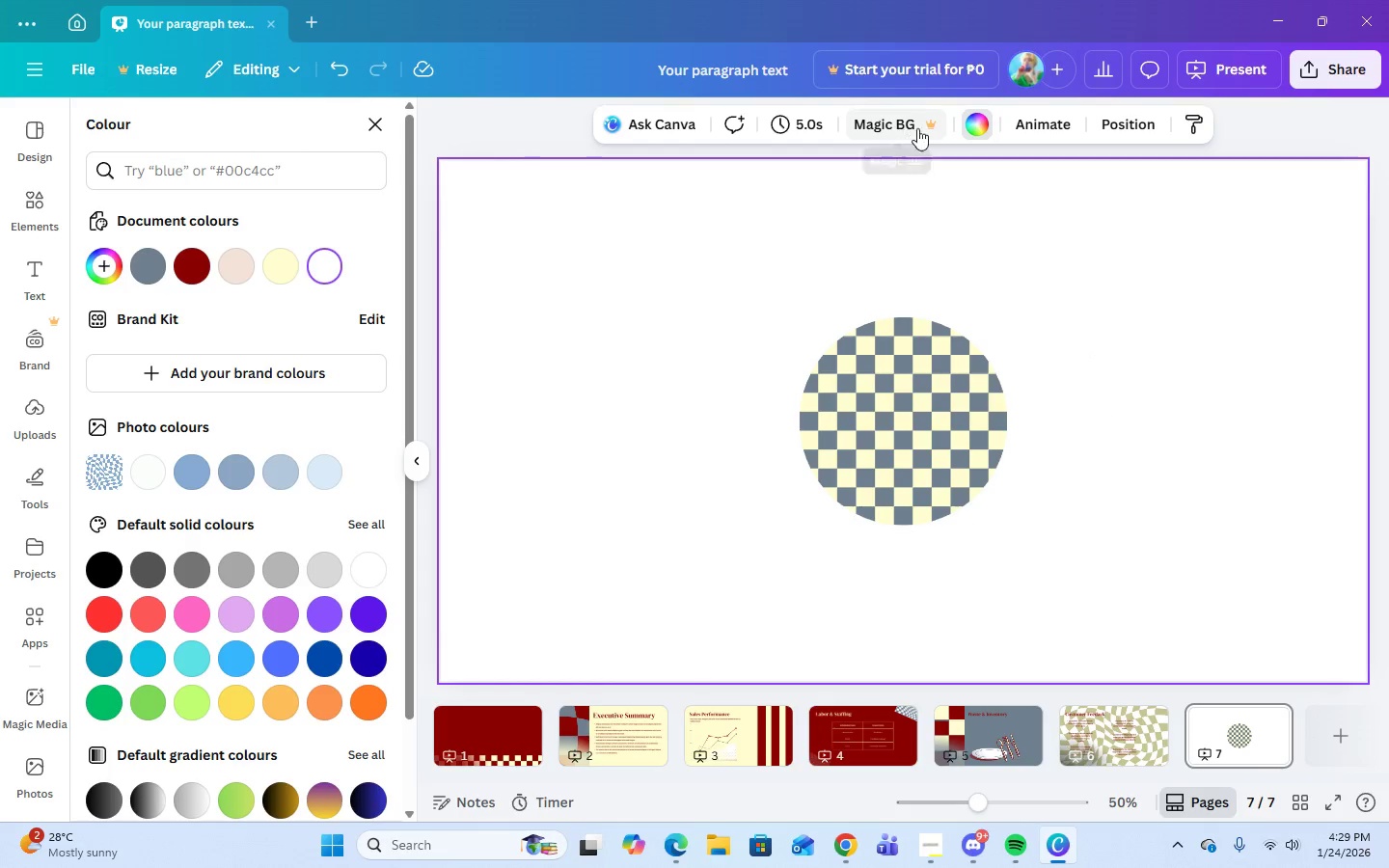 
left_click([987, 129])
 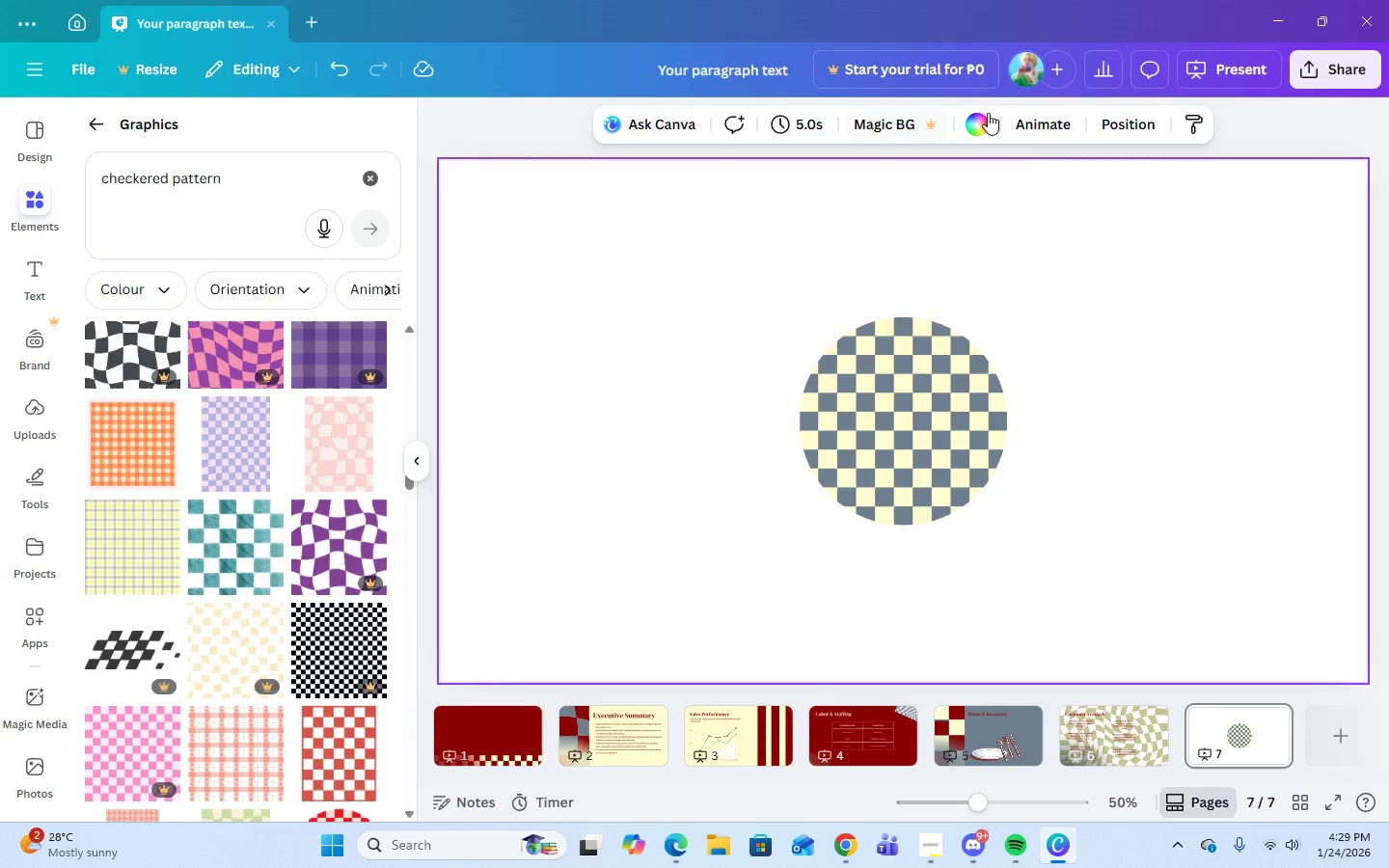 
double_click([985, 118])
 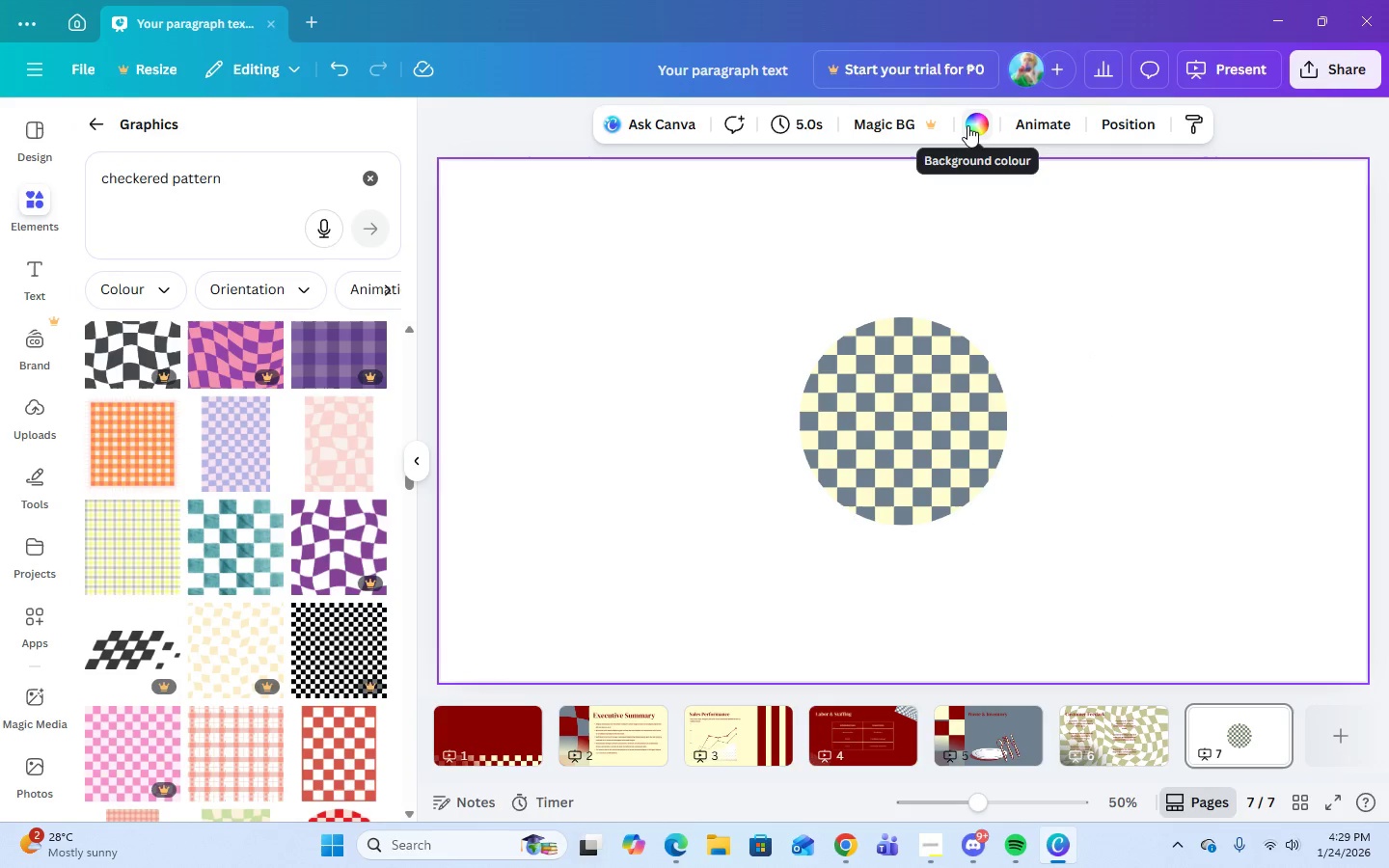 
left_click([967, 125])
 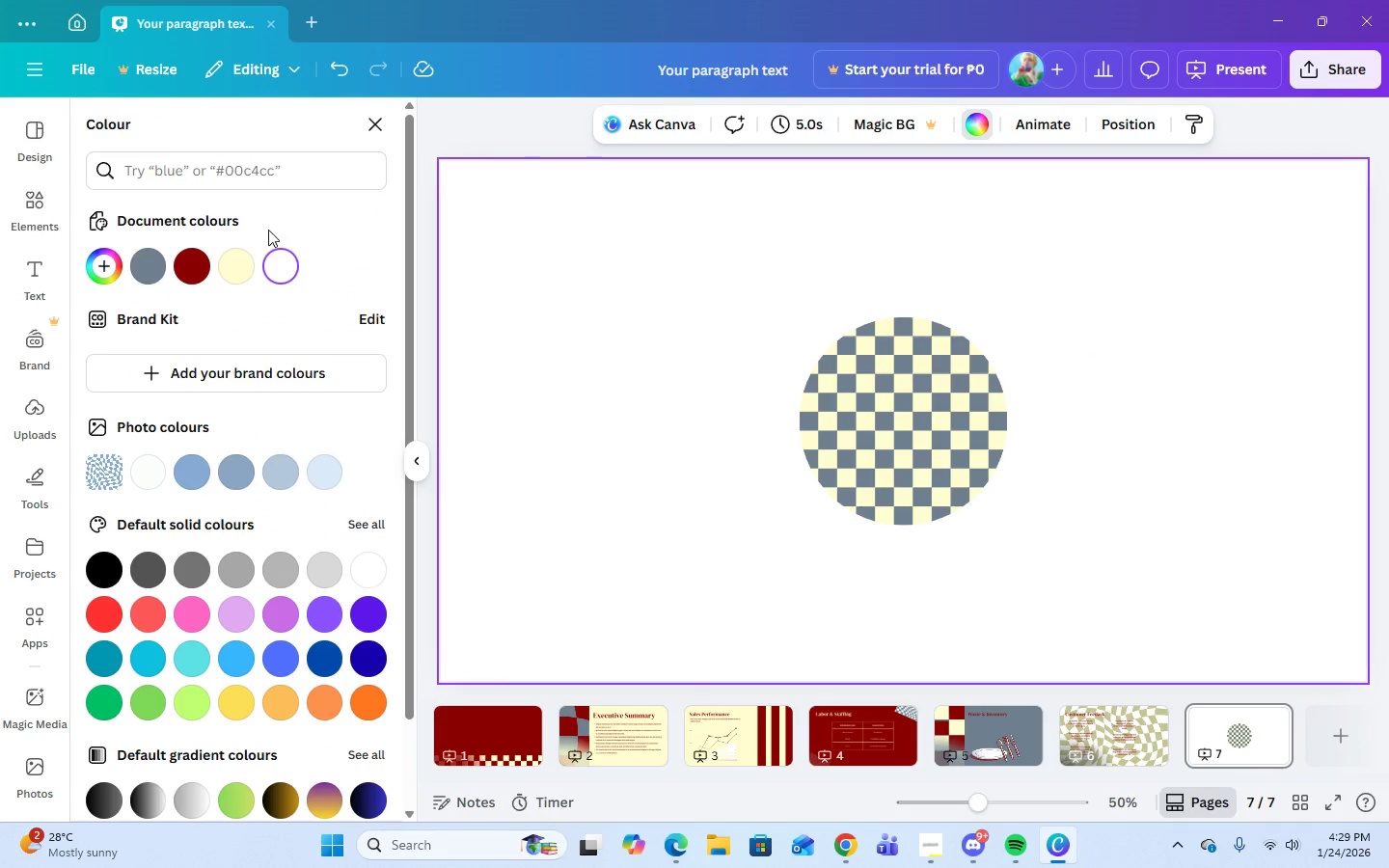 
mouse_move([197, 268])
 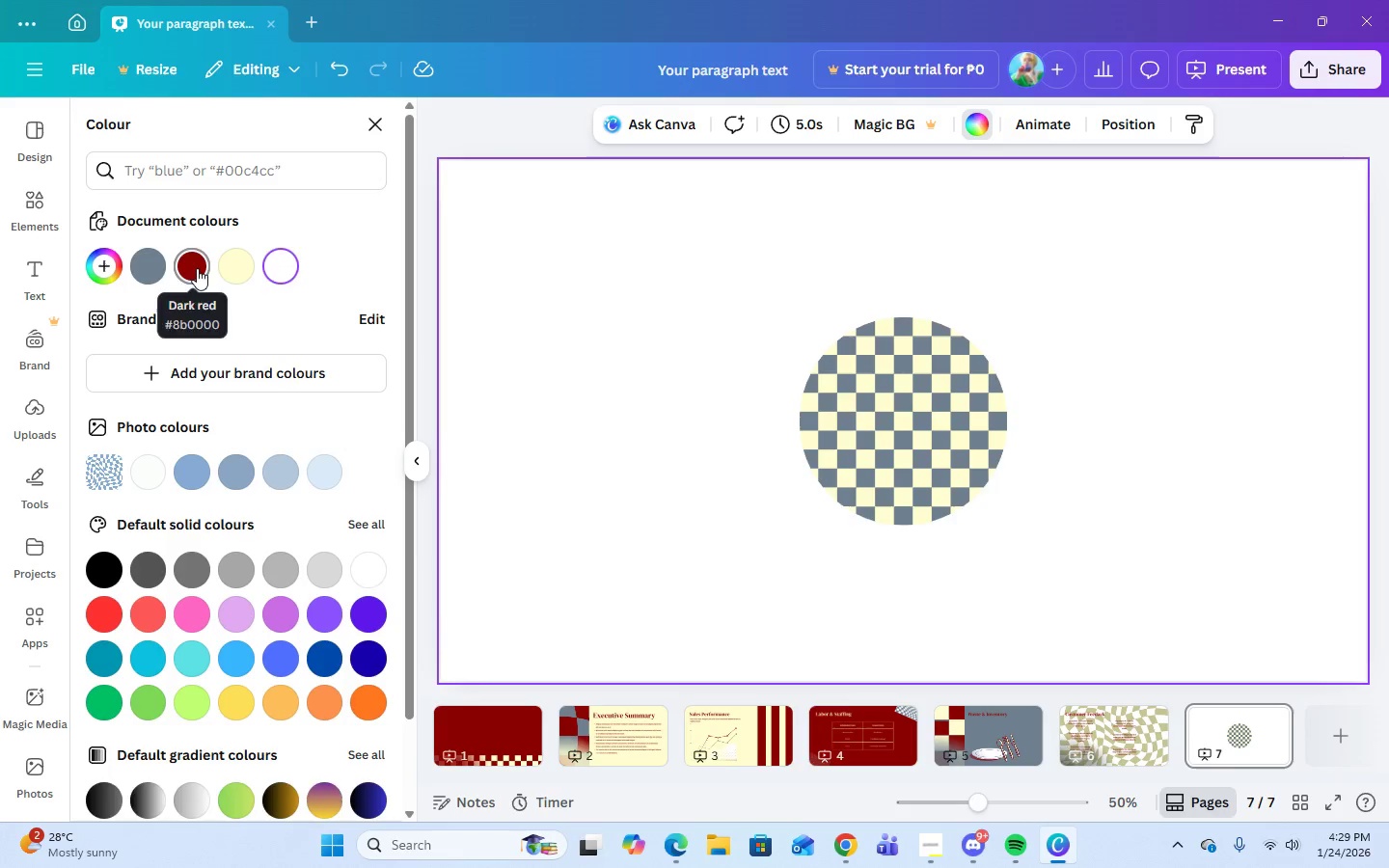 
left_click([197, 268])
 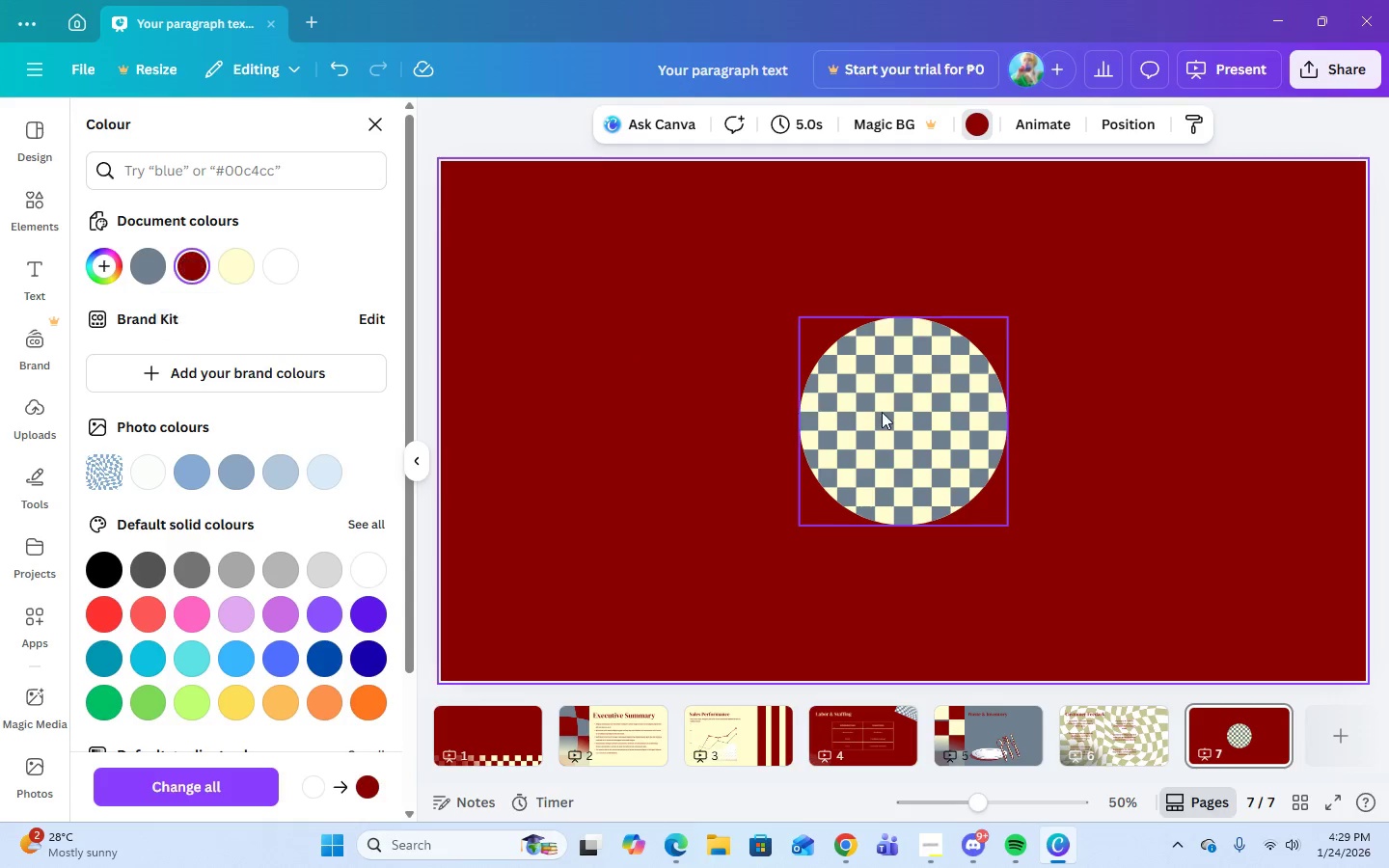 
double_click([926, 419])
 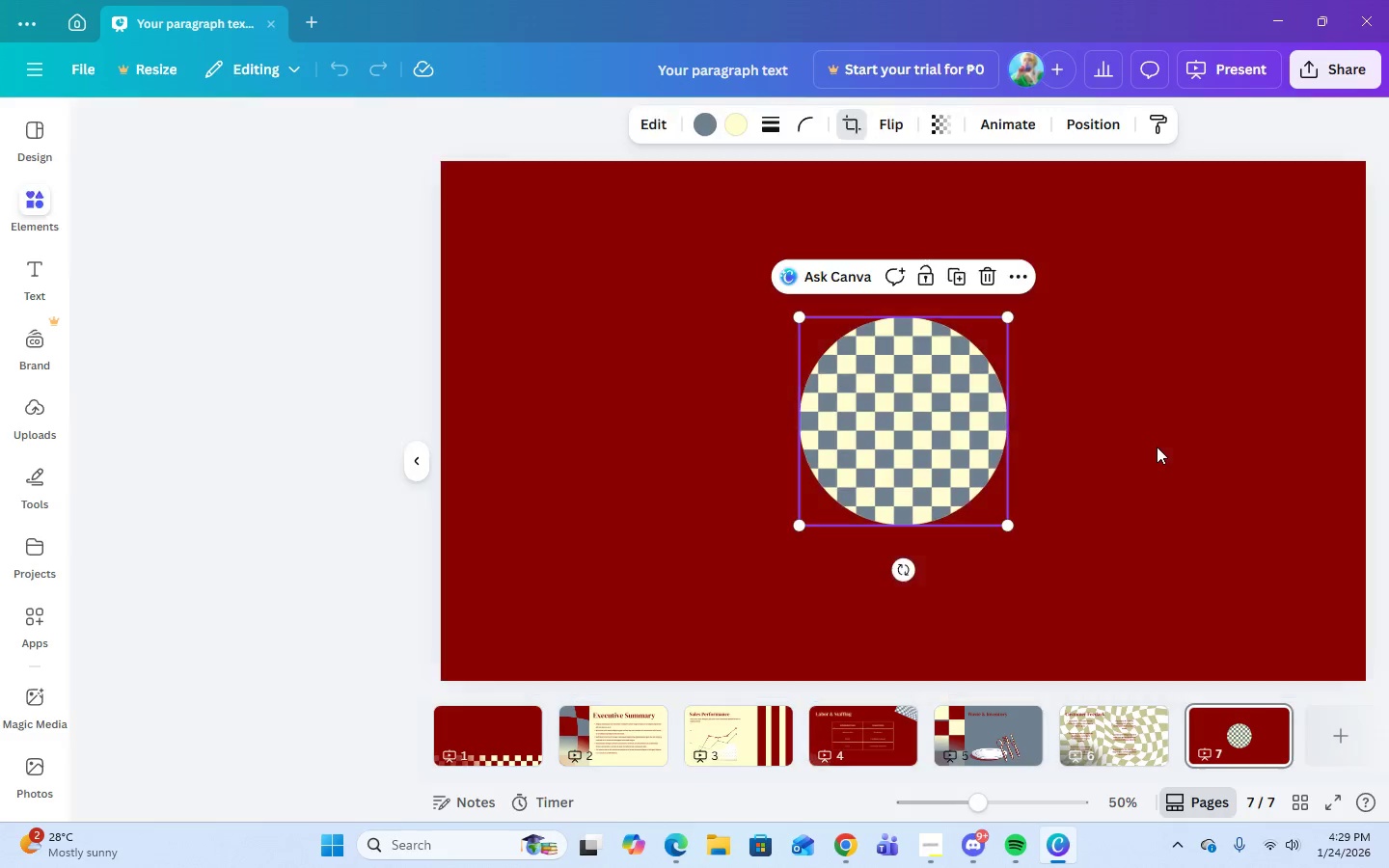 
double_click([892, 421])
 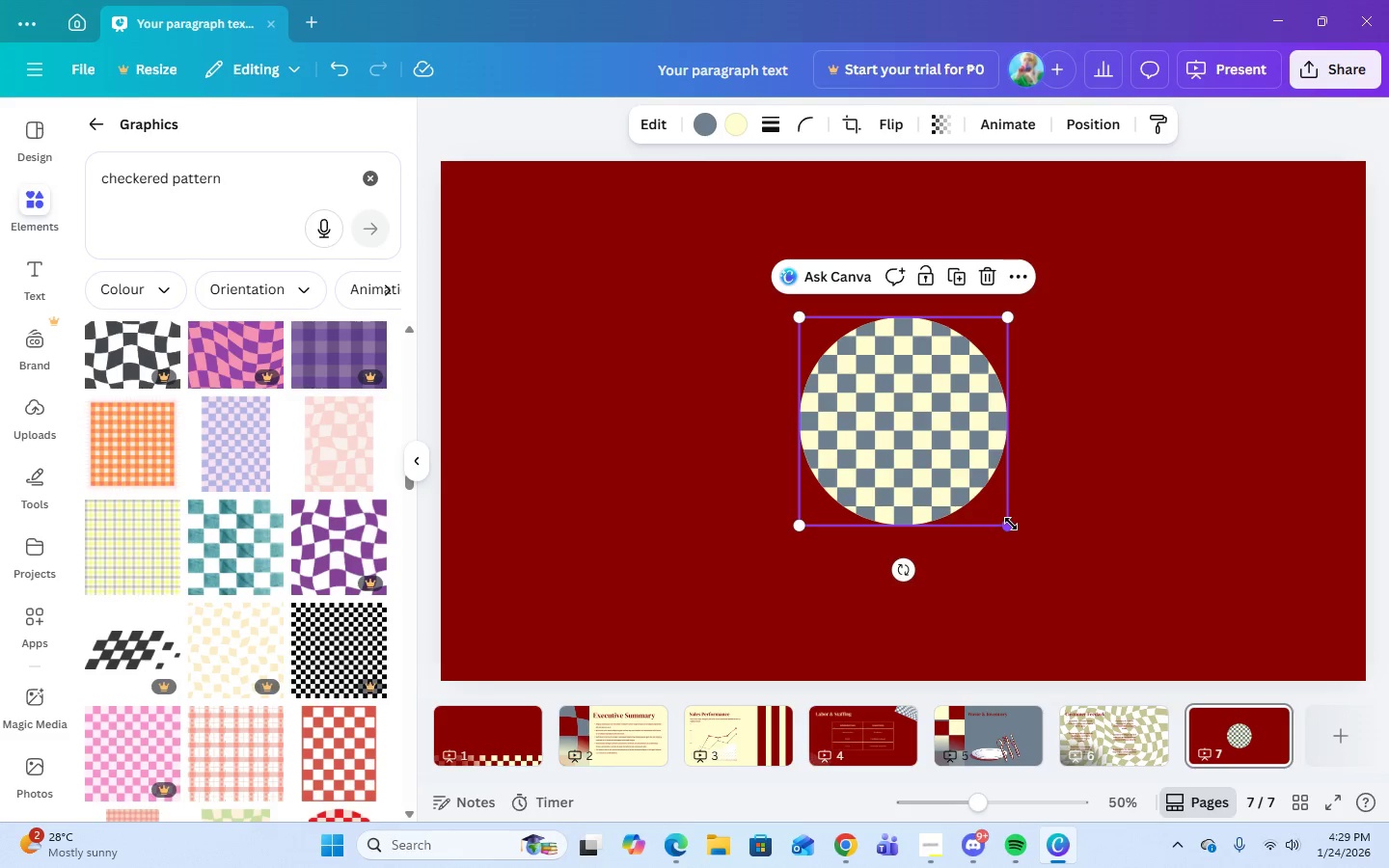 
left_click_drag(start_coordinate=[1011, 524], to_coordinate=[1053, 560])
 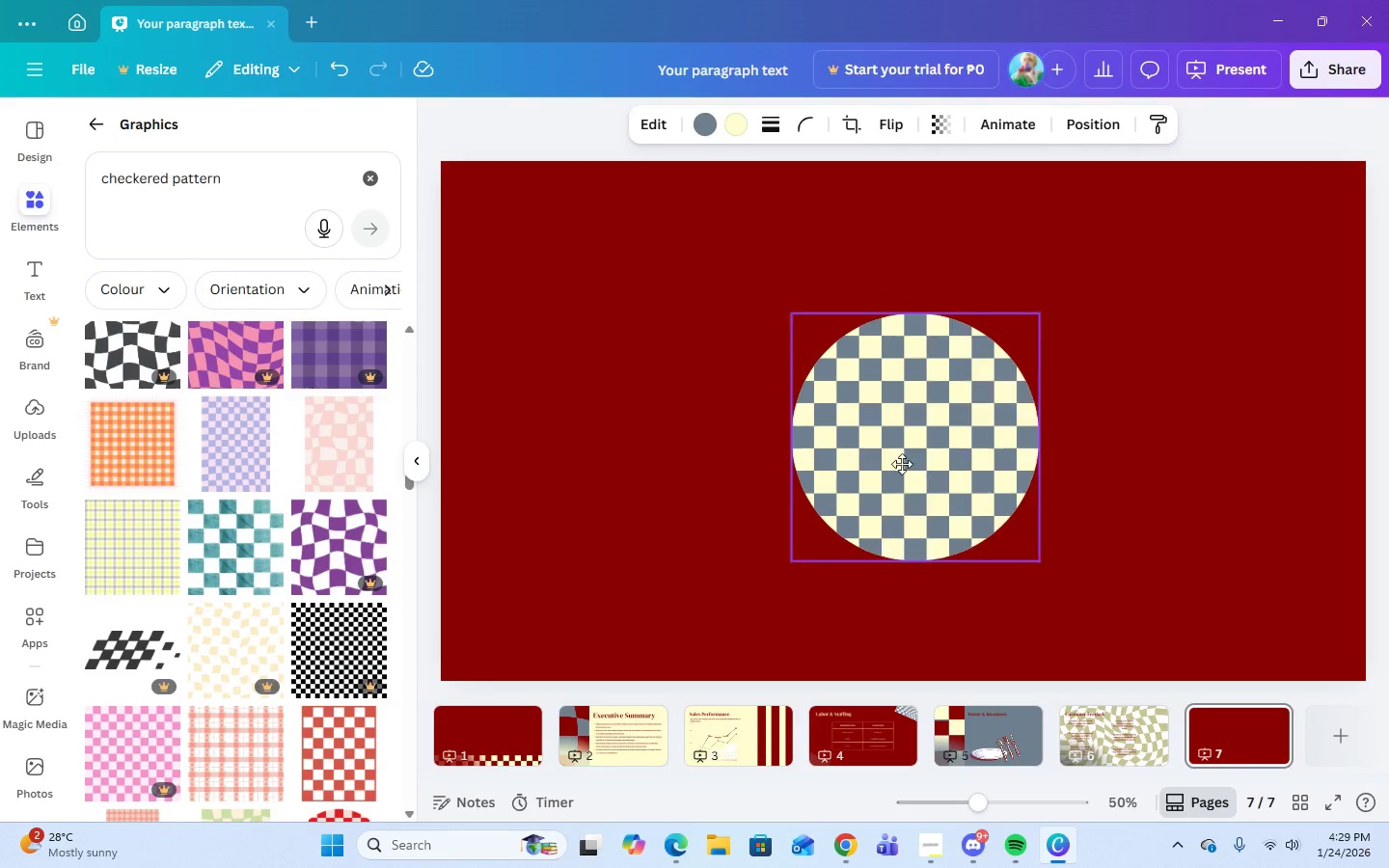 
left_click_drag(start_coordinate=[934, 475], to_coordinate=[549, 273])
 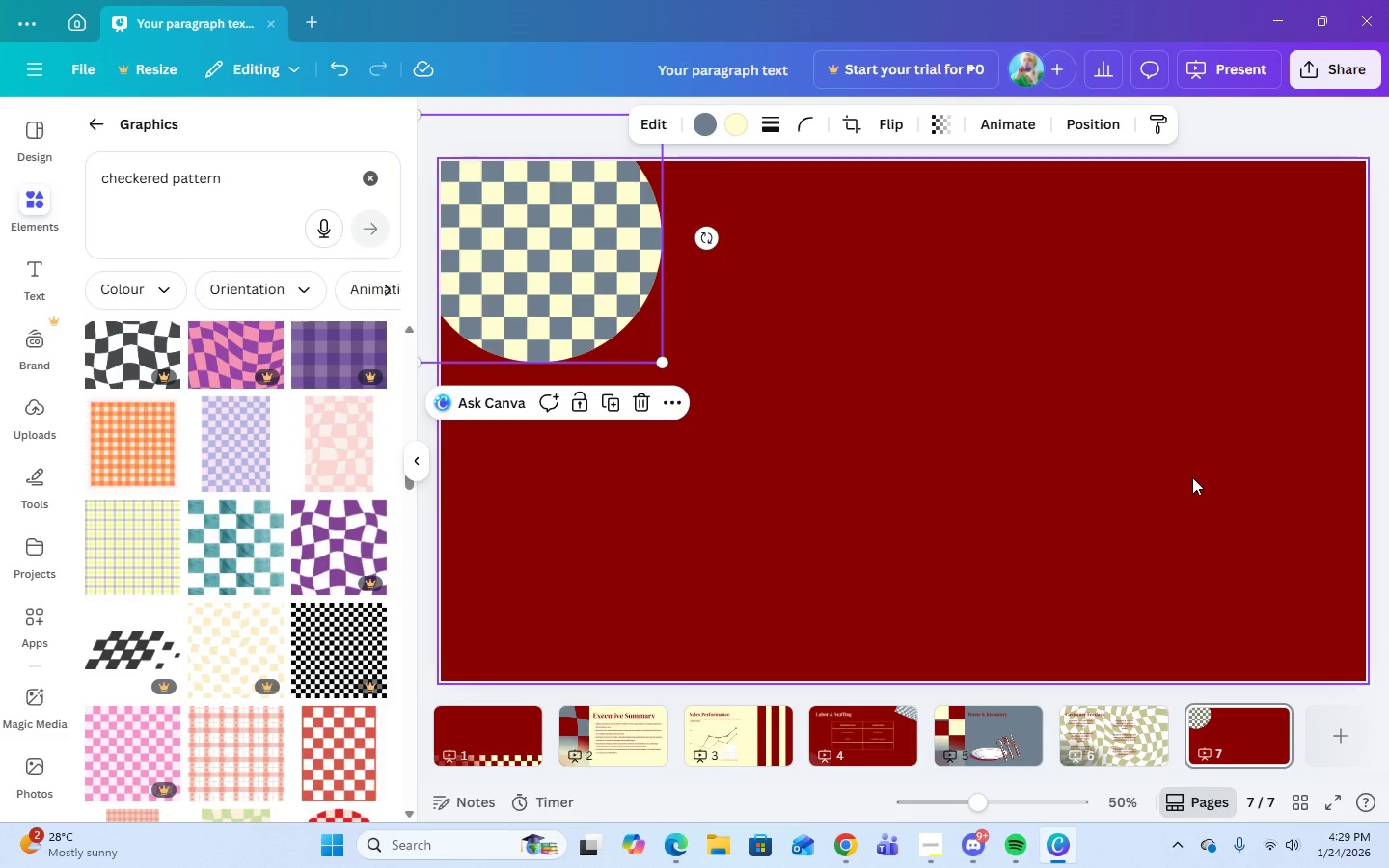 
wait(8.22)
 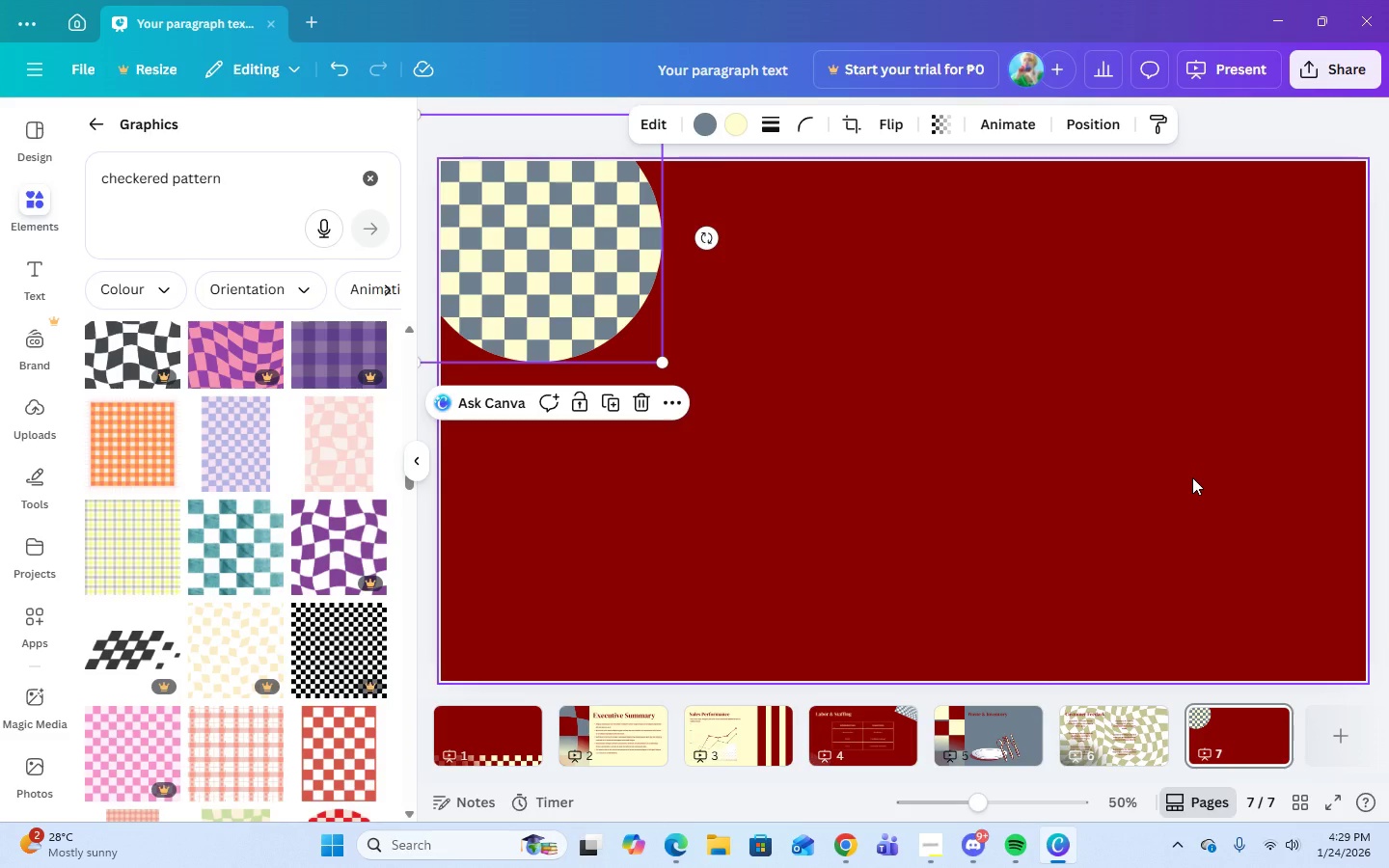 
left_click([613, 406])
 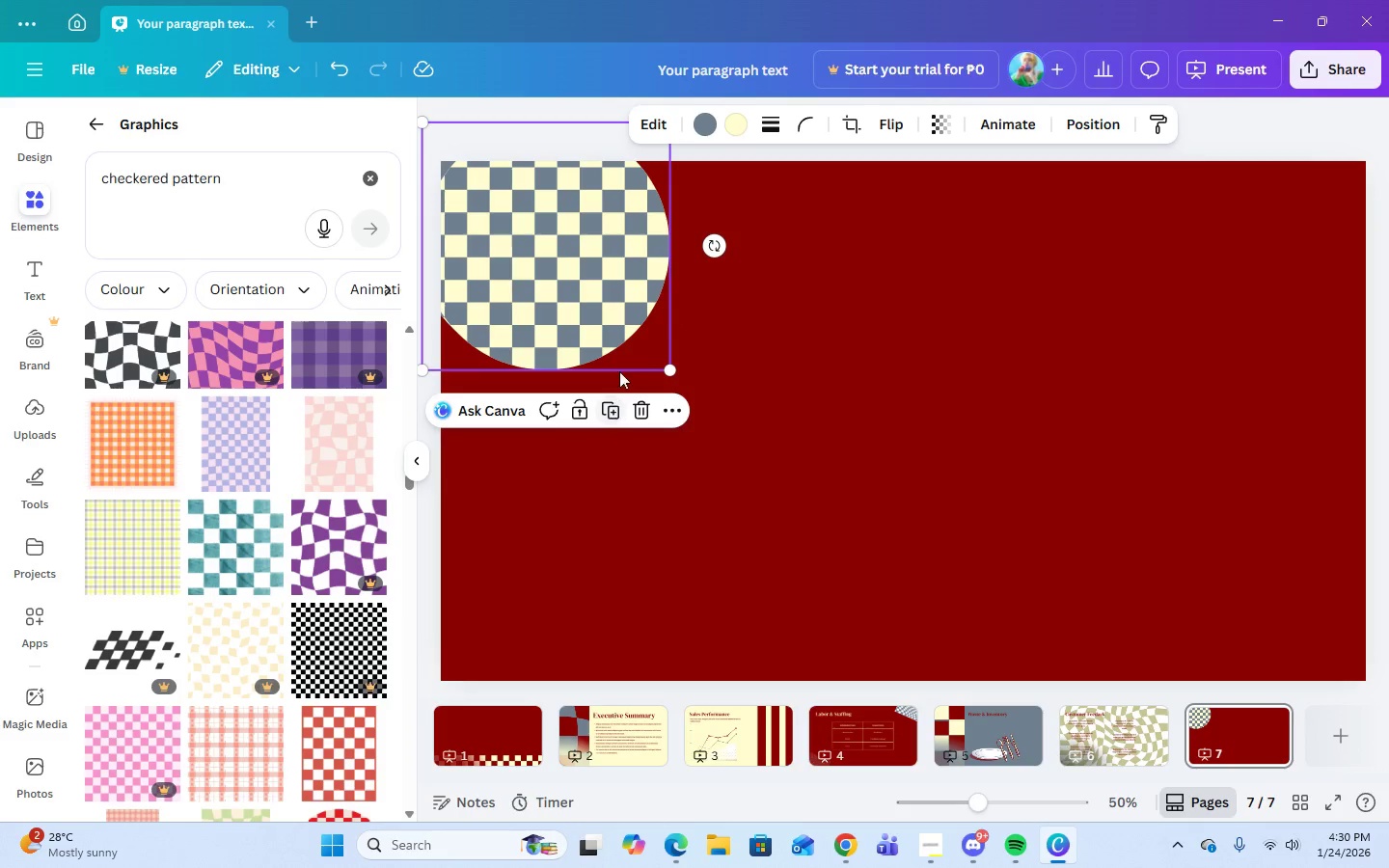 
left_click([589, 289])
 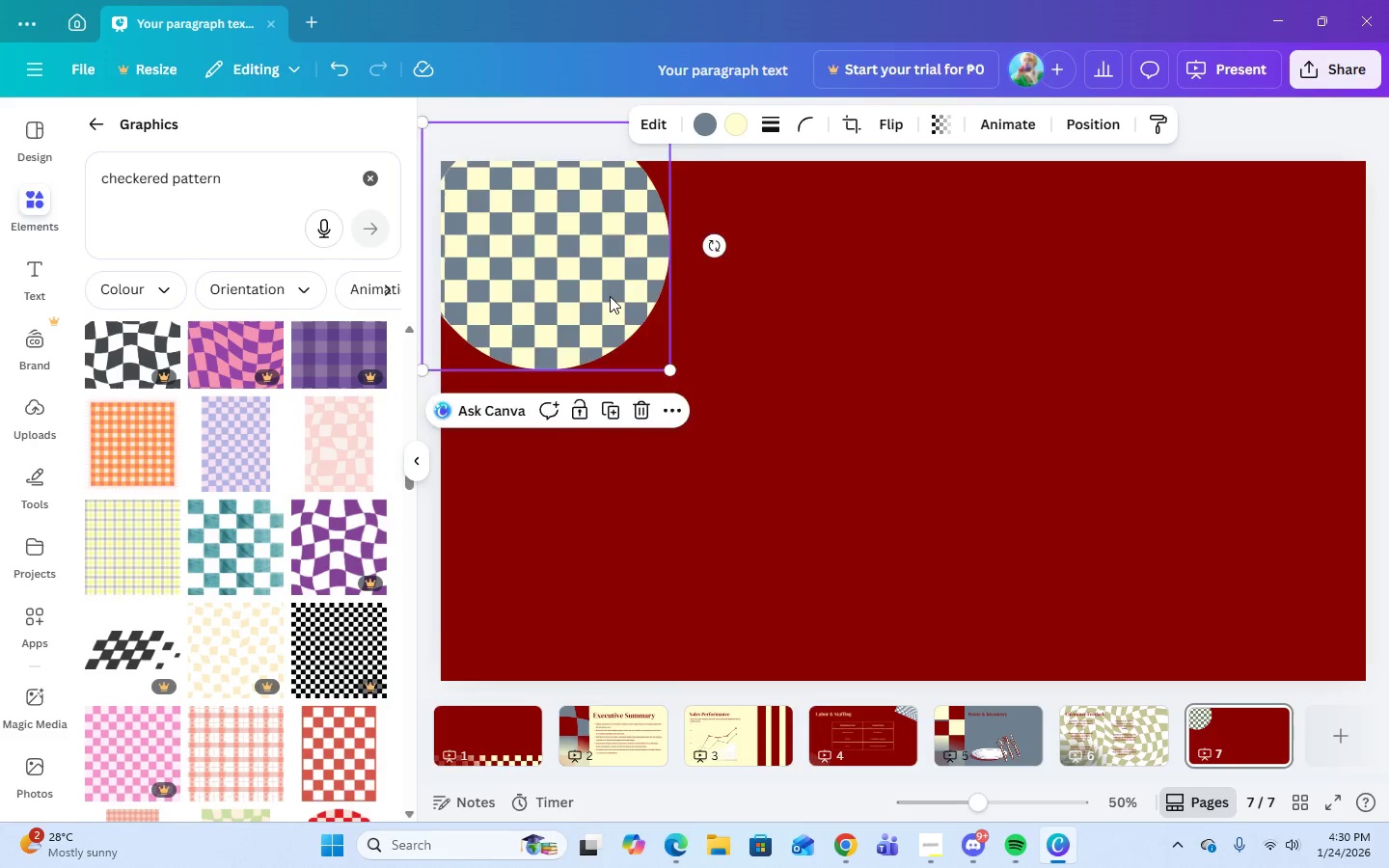 
left_click_drag(start_coordinate=[592, 289], to_coordinate=[1328, 300])
 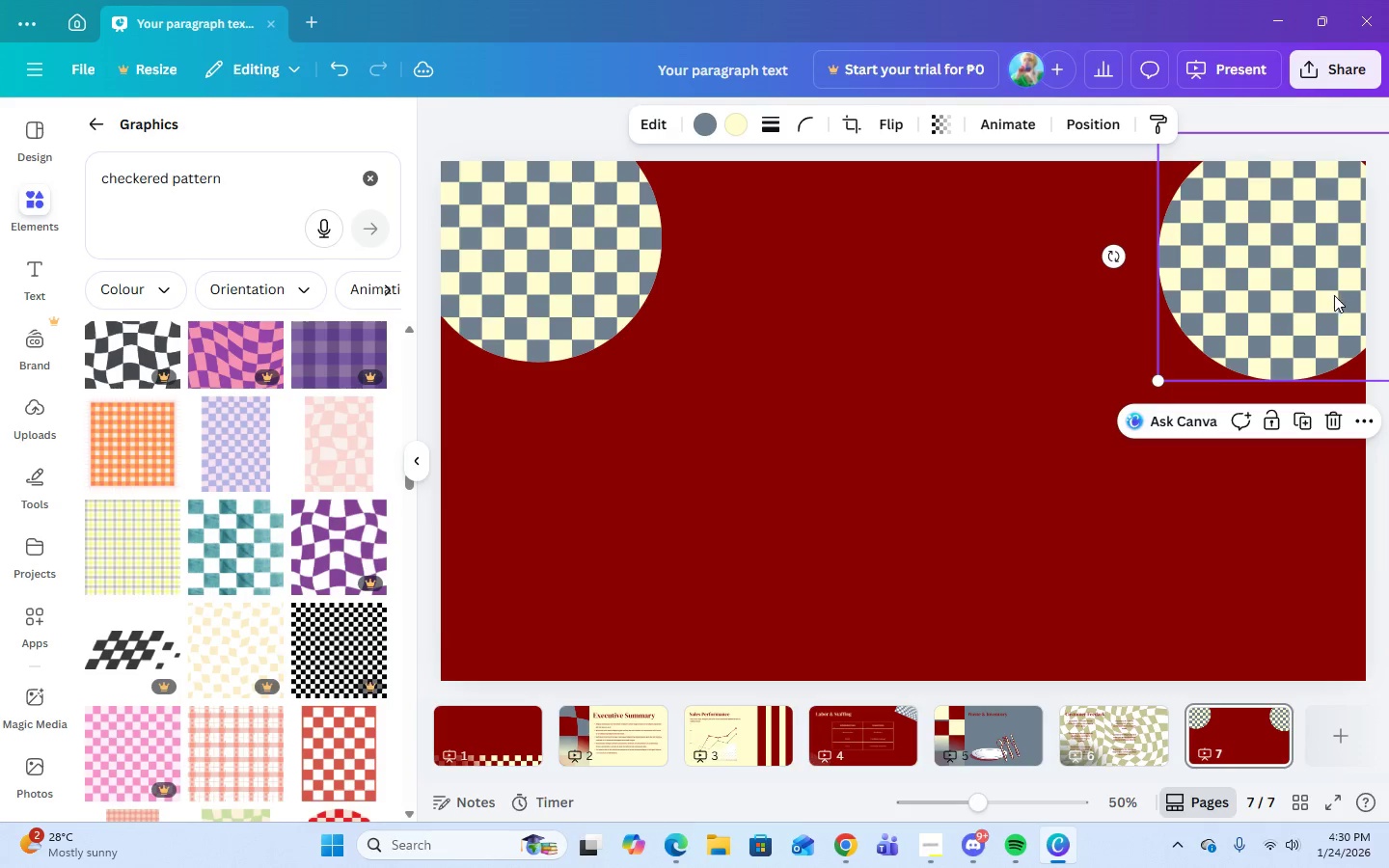 
left_click_drag(start_coordinate=[1336, 294], to_coordinate=[1344, 285])
 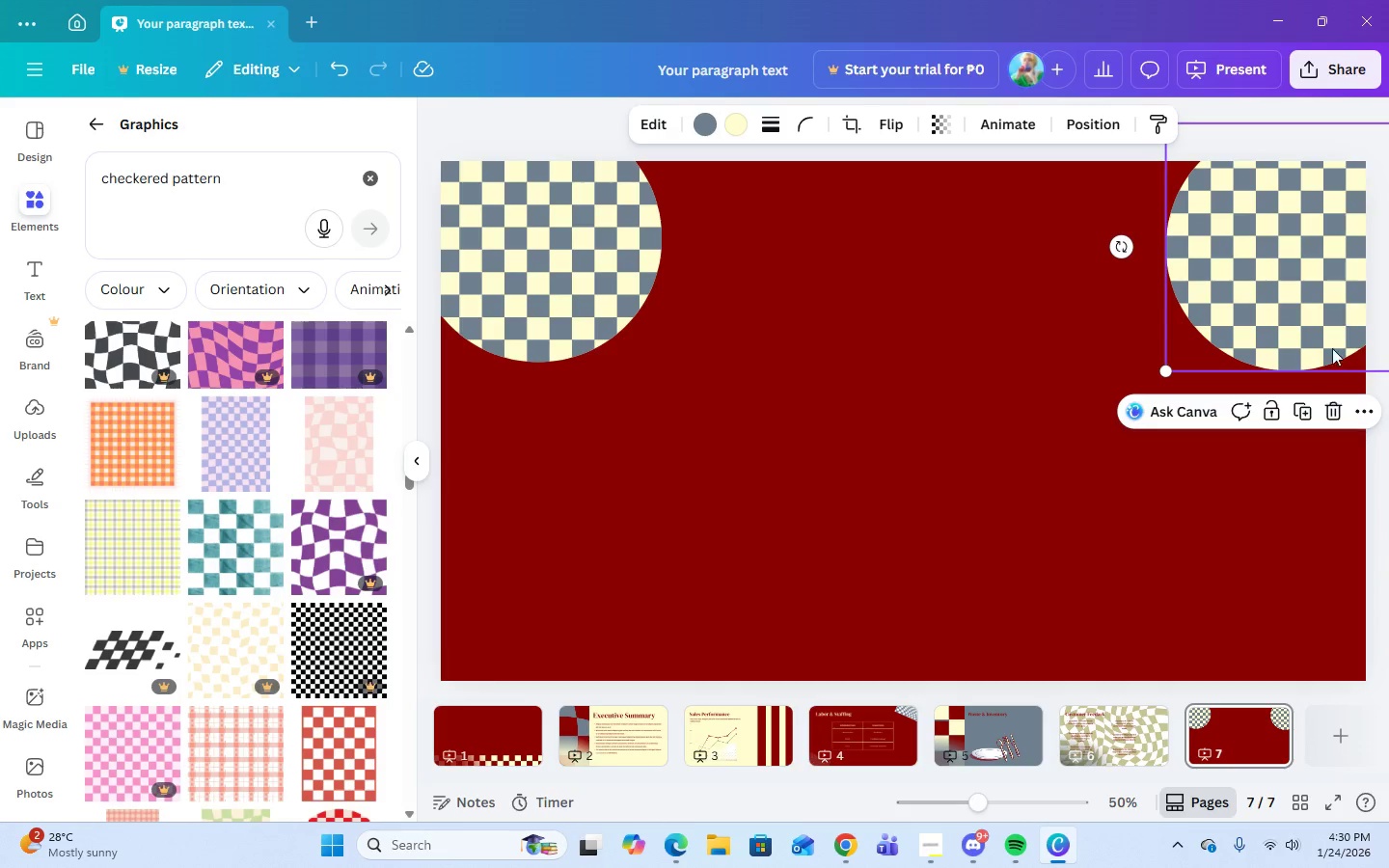 
left_click([1331, 412])
 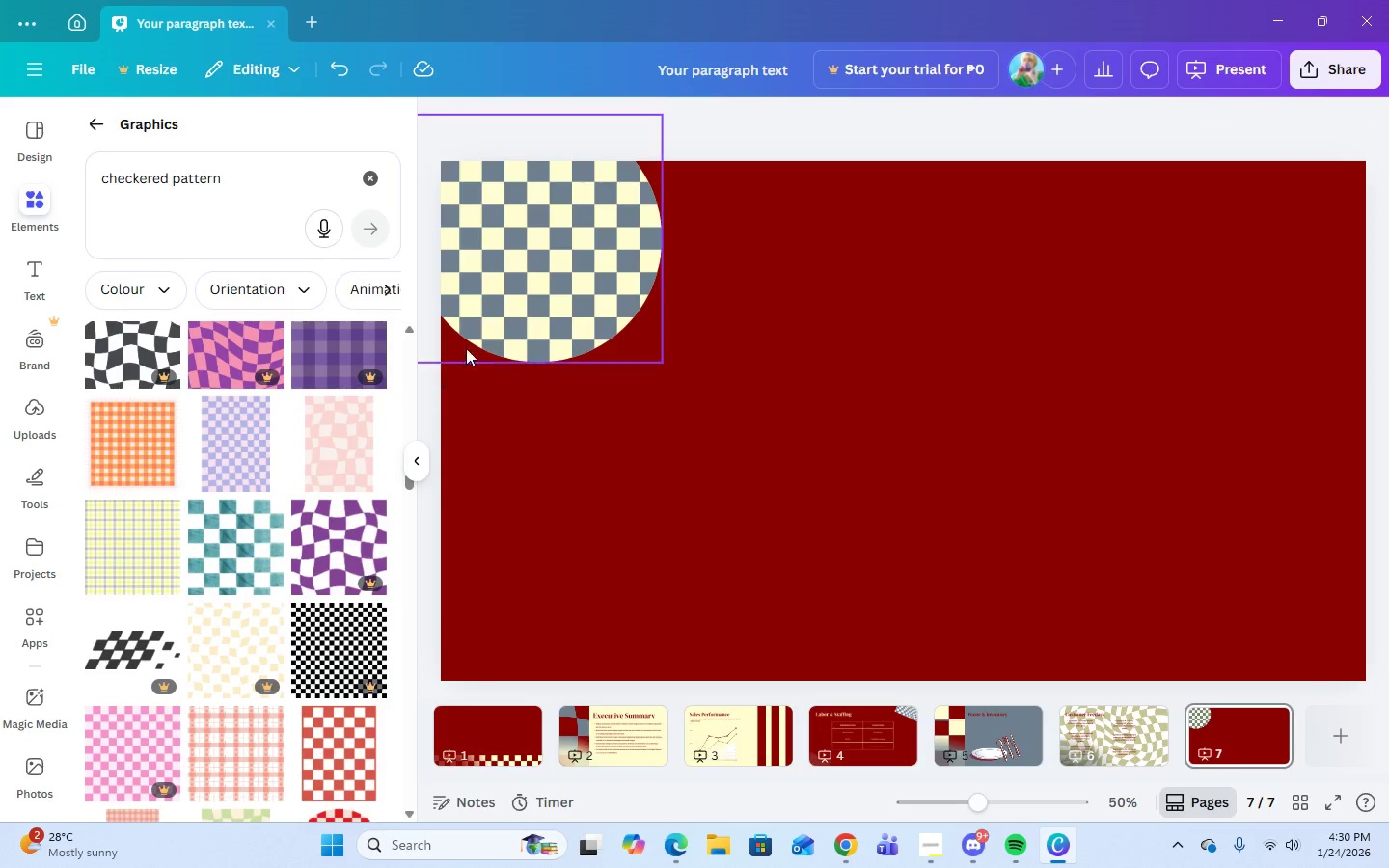 
left_click([538, 318])
 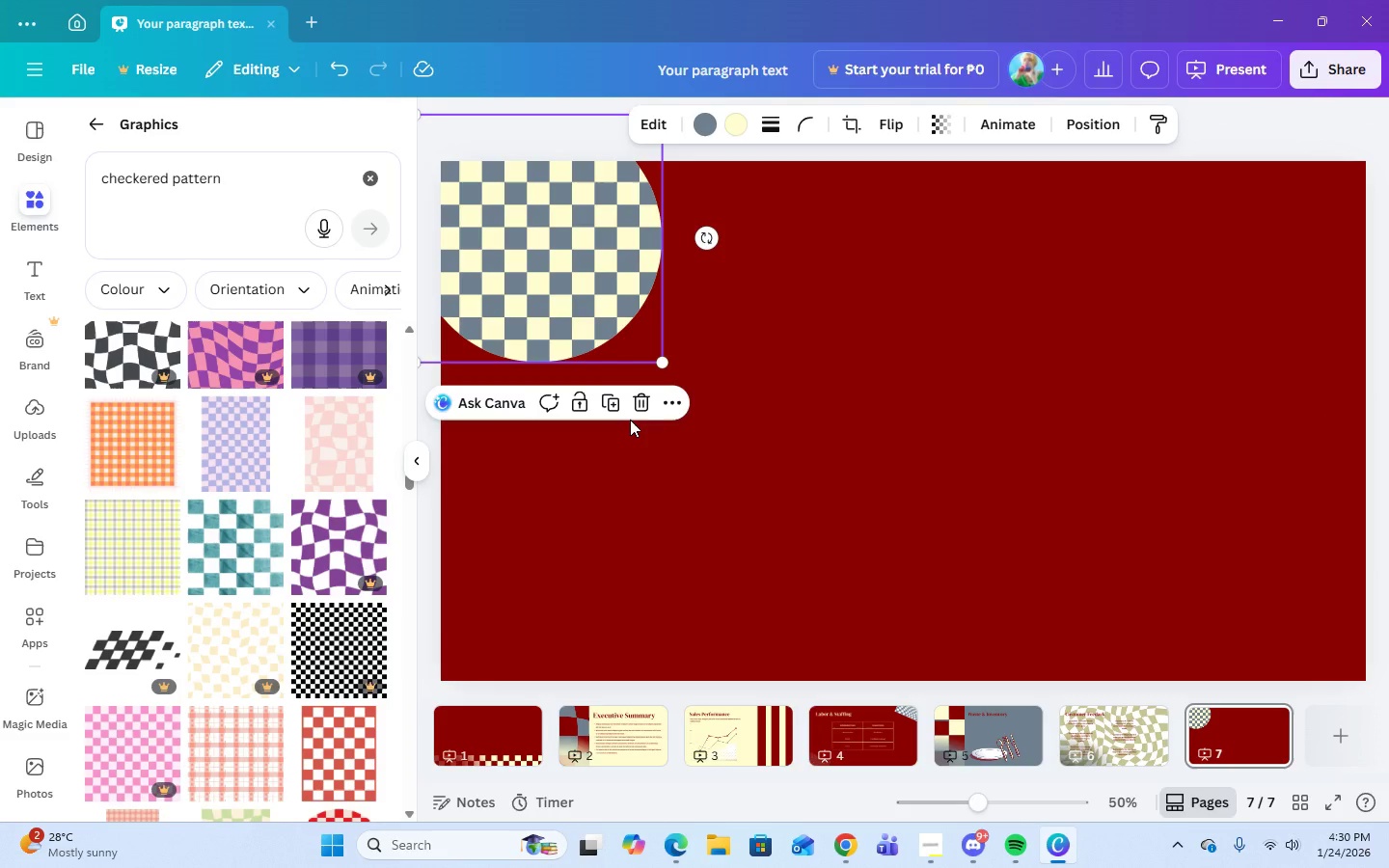 
left_click([640, 411])
 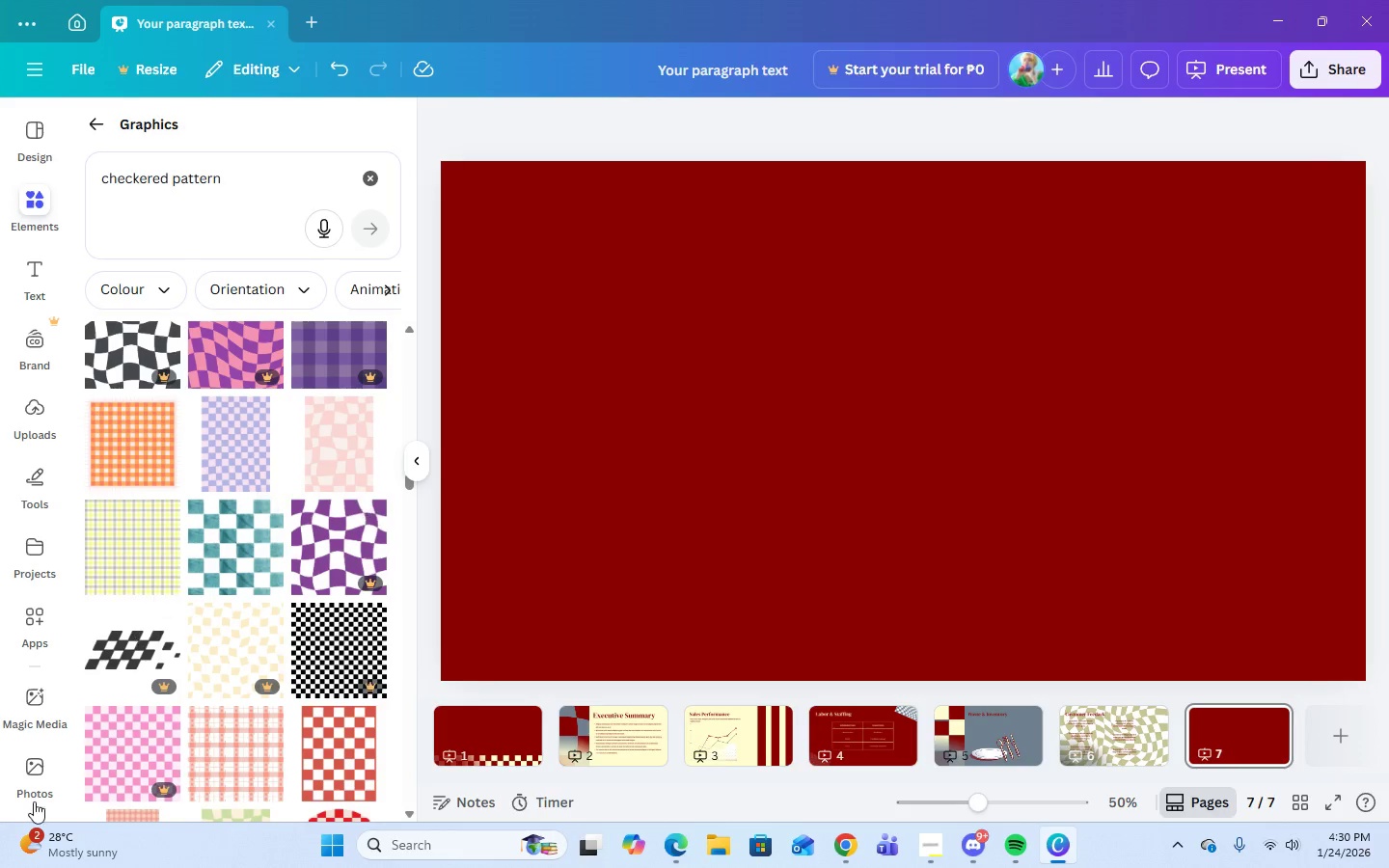 
scroll: coordinate [196, 704], scroll_direction: down, amount: 4.0
 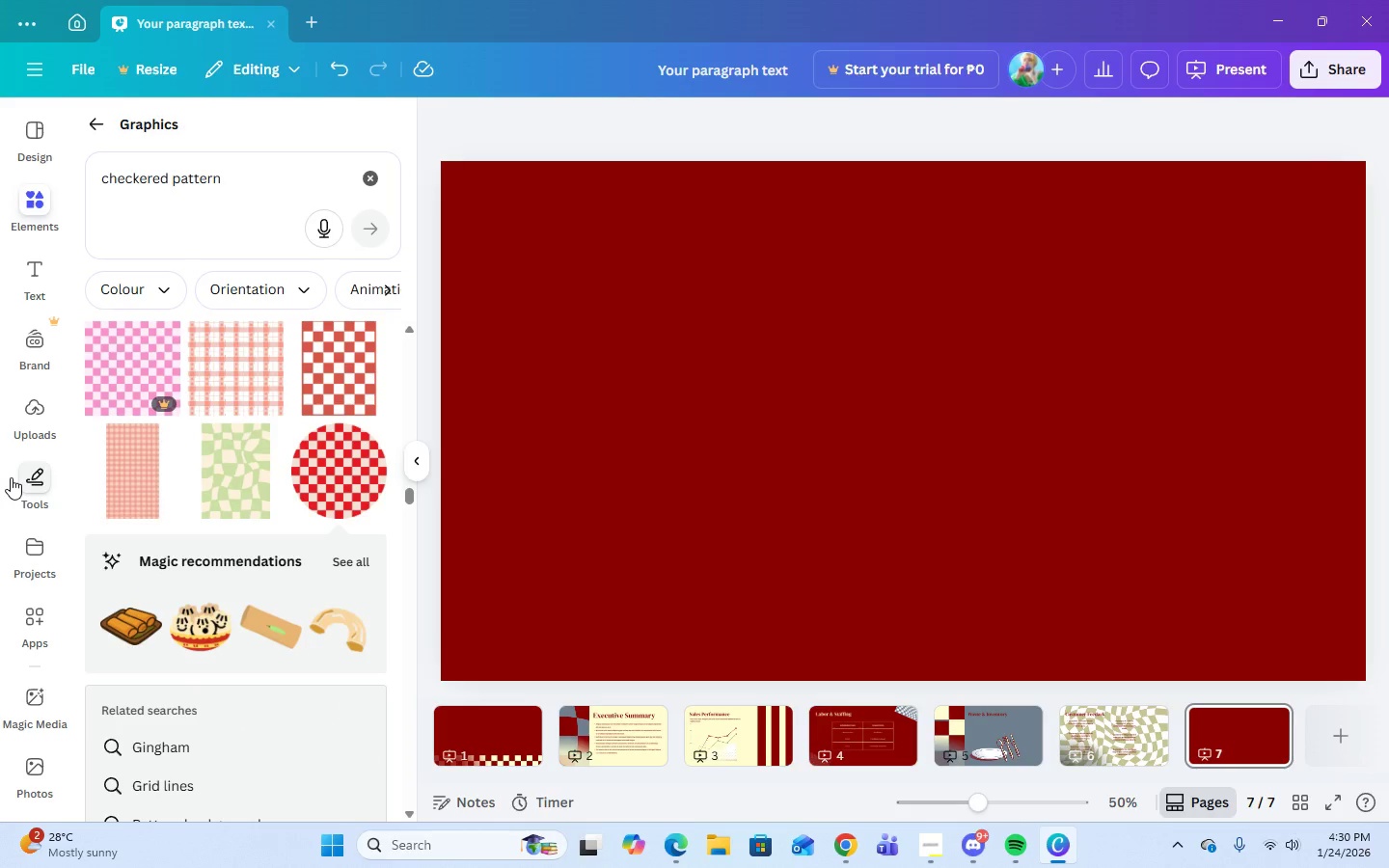 
wait(8.92)
 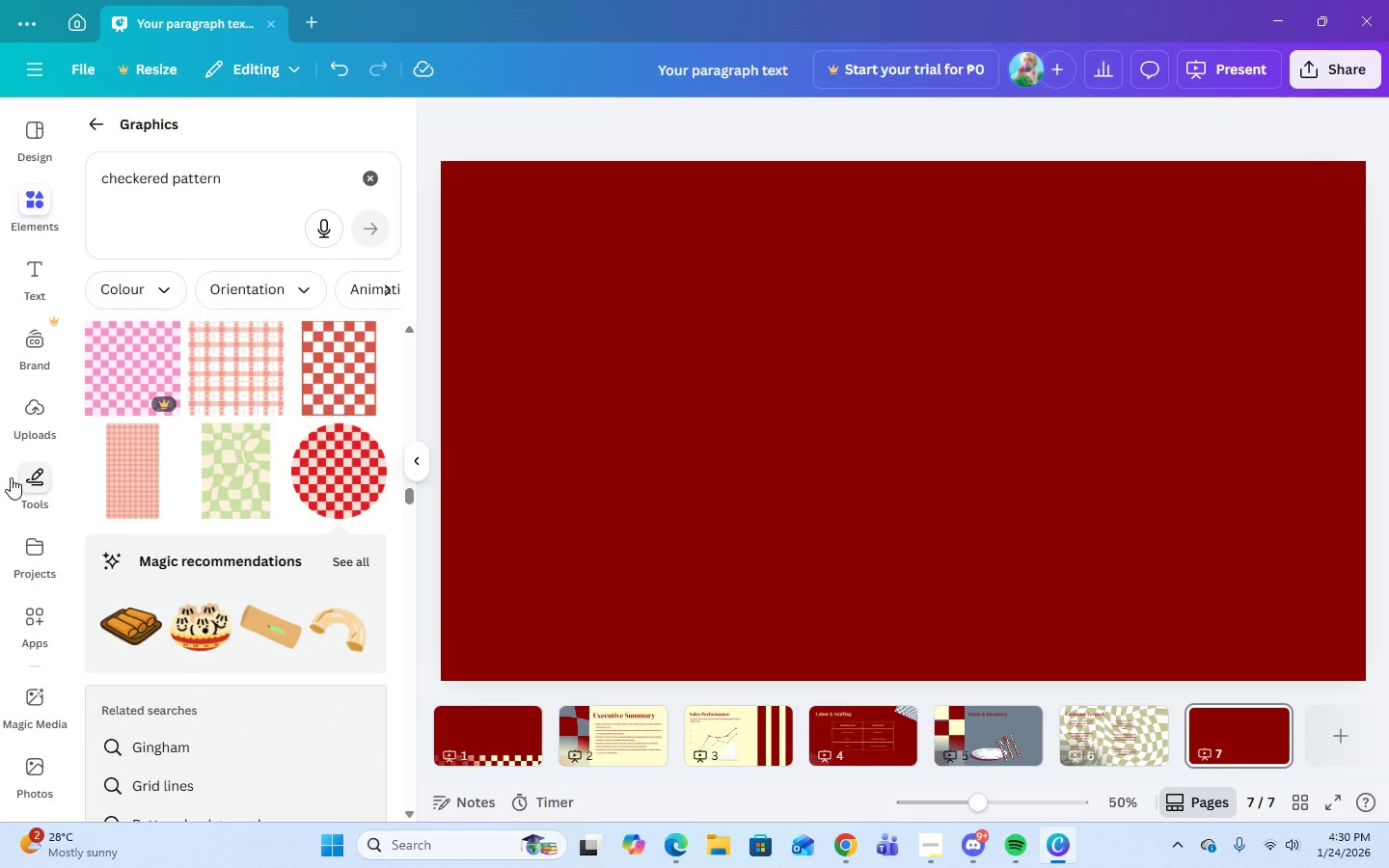 
scroll: coordinate [286, 641], scroll_direction: down, amount: 14.0
 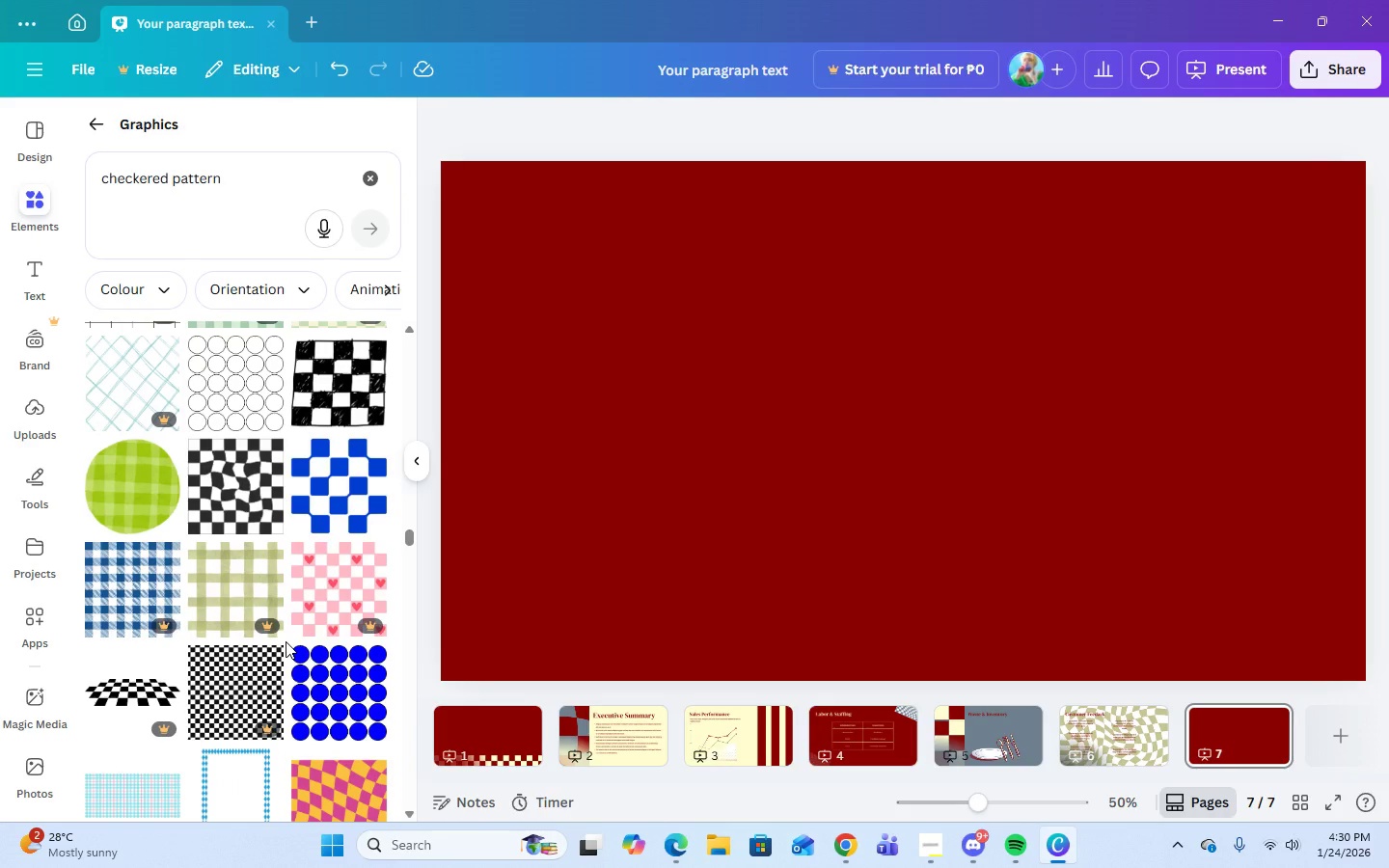 
scroll: coordinate [286, 641], scroll_direction: down, amount: 5.0
 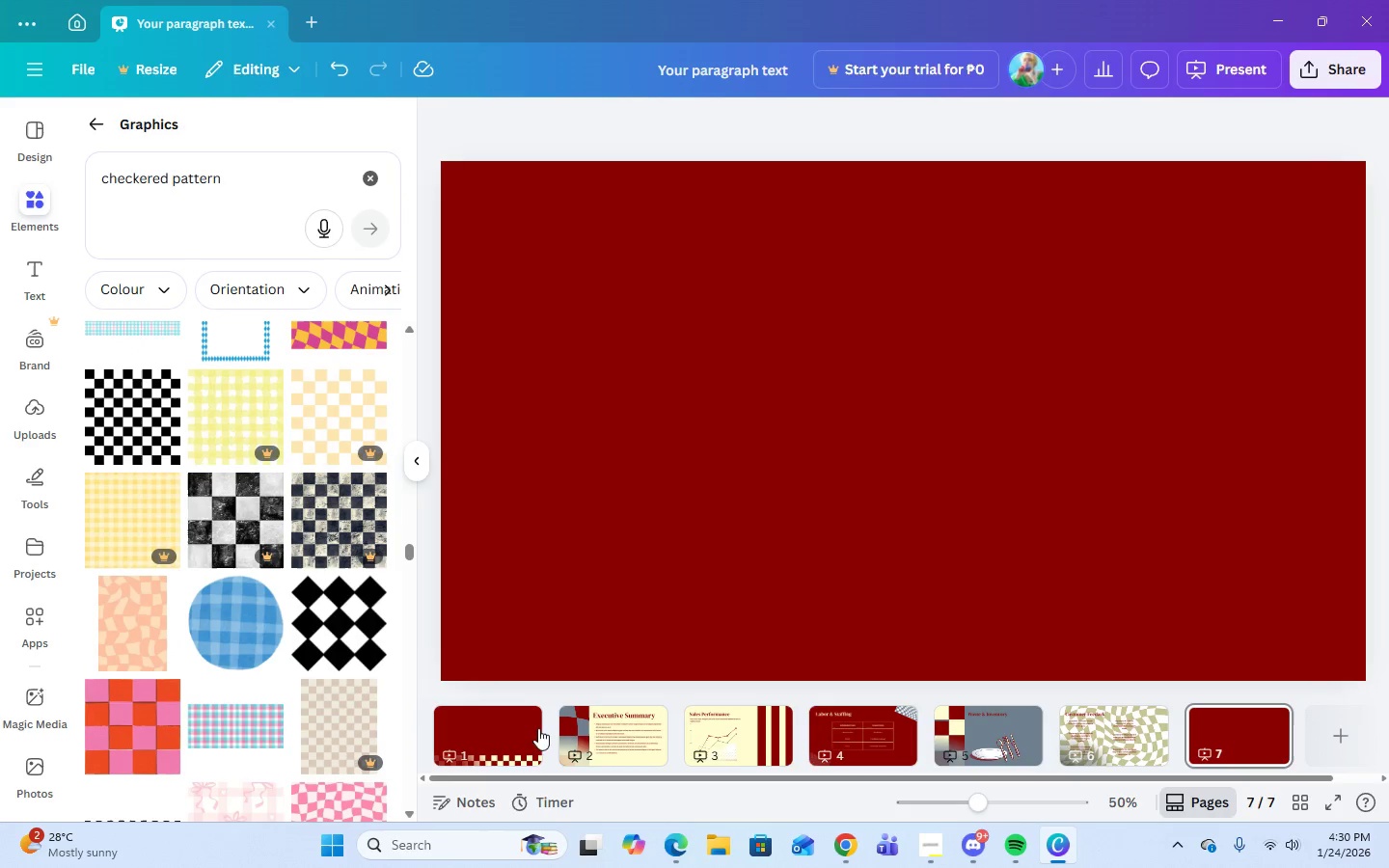 
left_click([512, 741])
 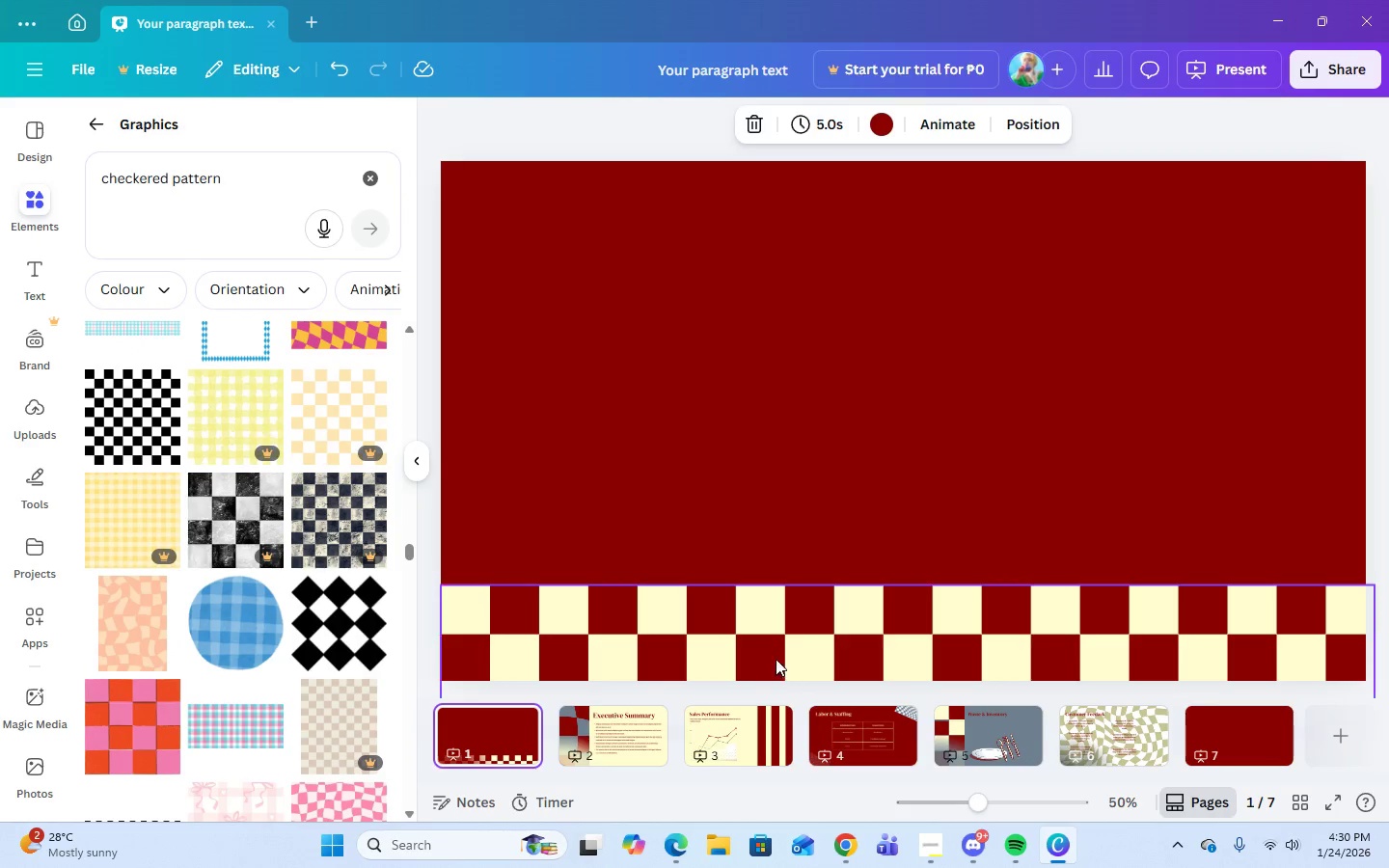 
left_click([770, 652])
 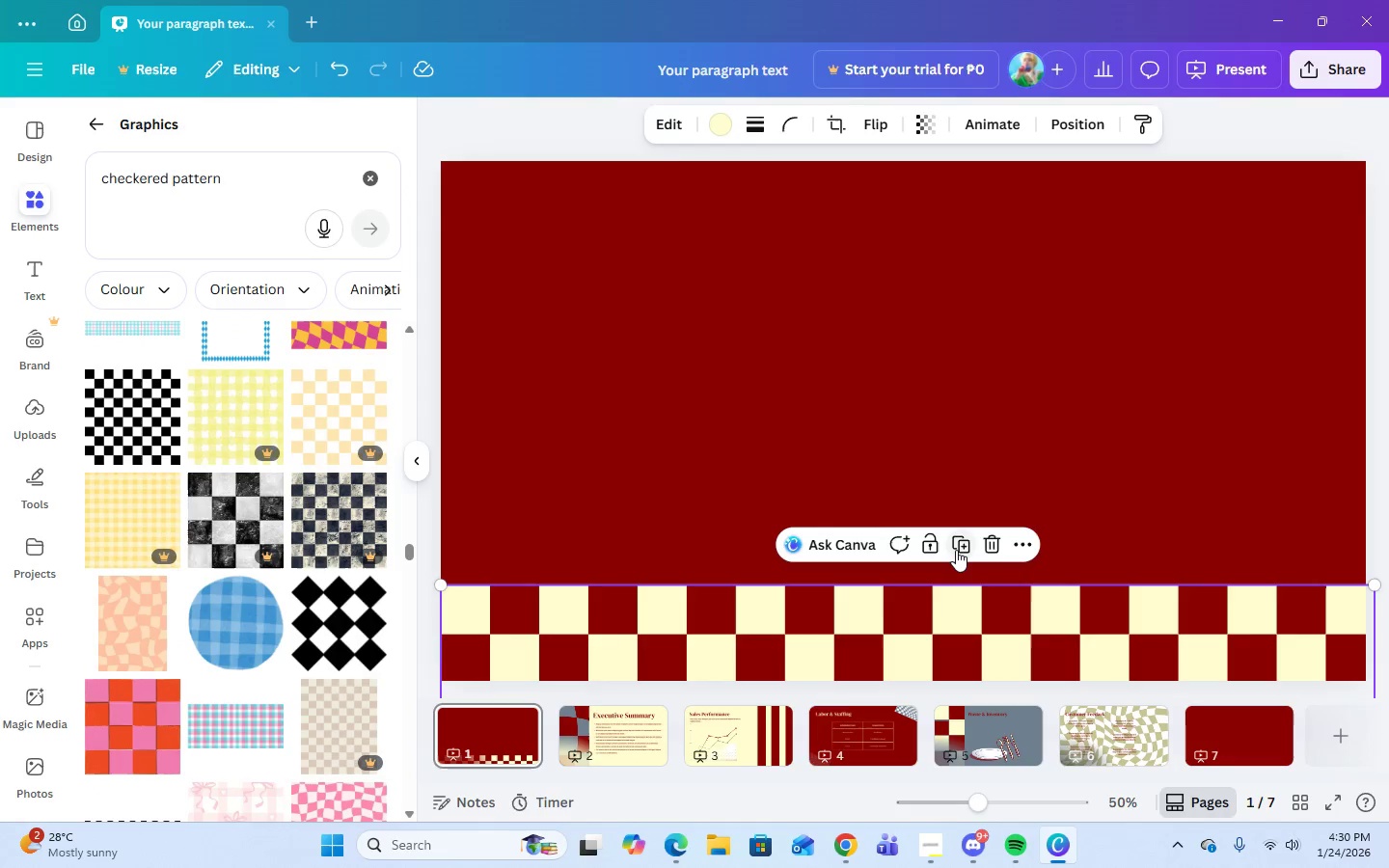 
left_click([956, 550])
 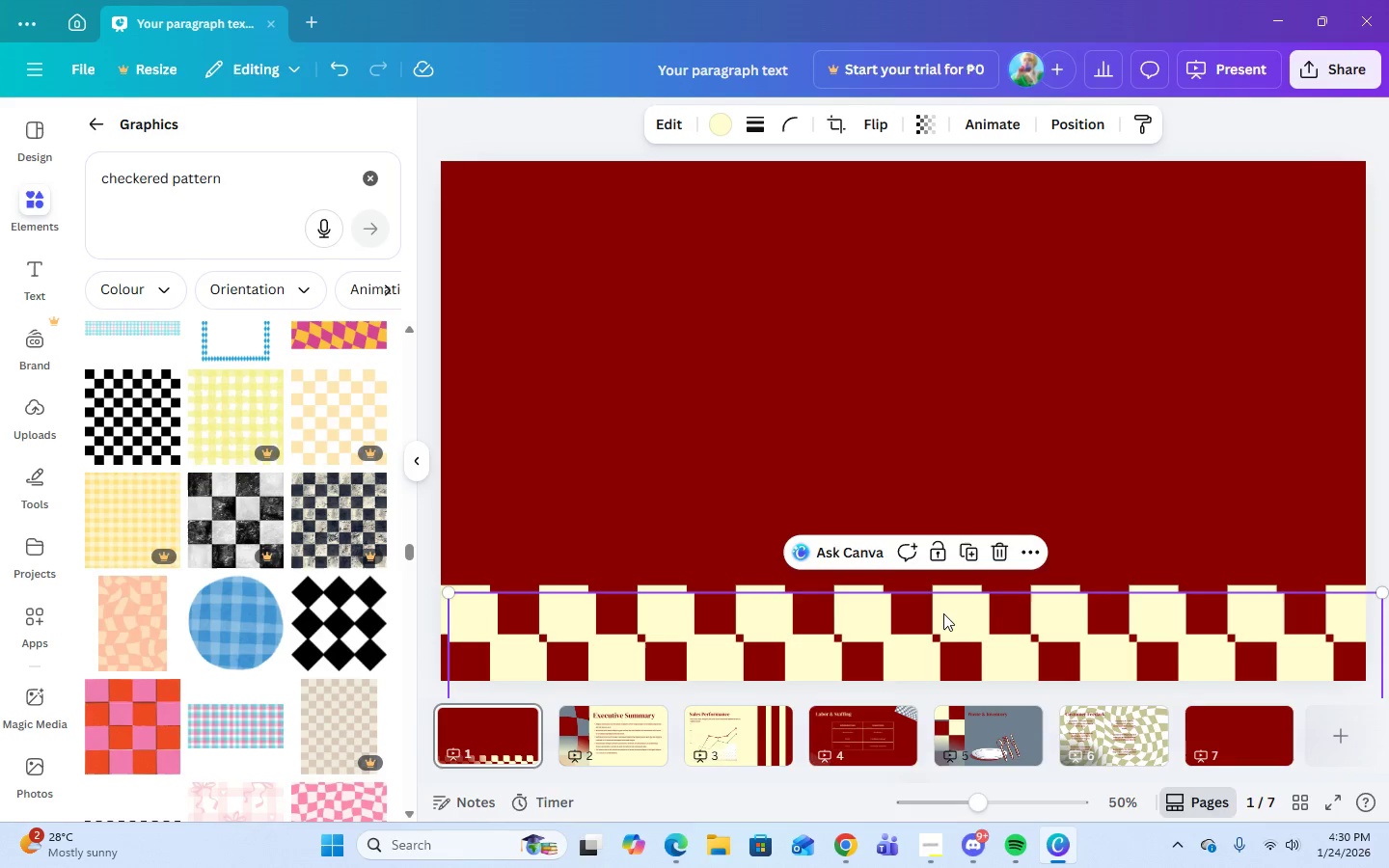 
left_click_drag(start_coordinate=[943, 615], to_coordinate=[1212, 735])
 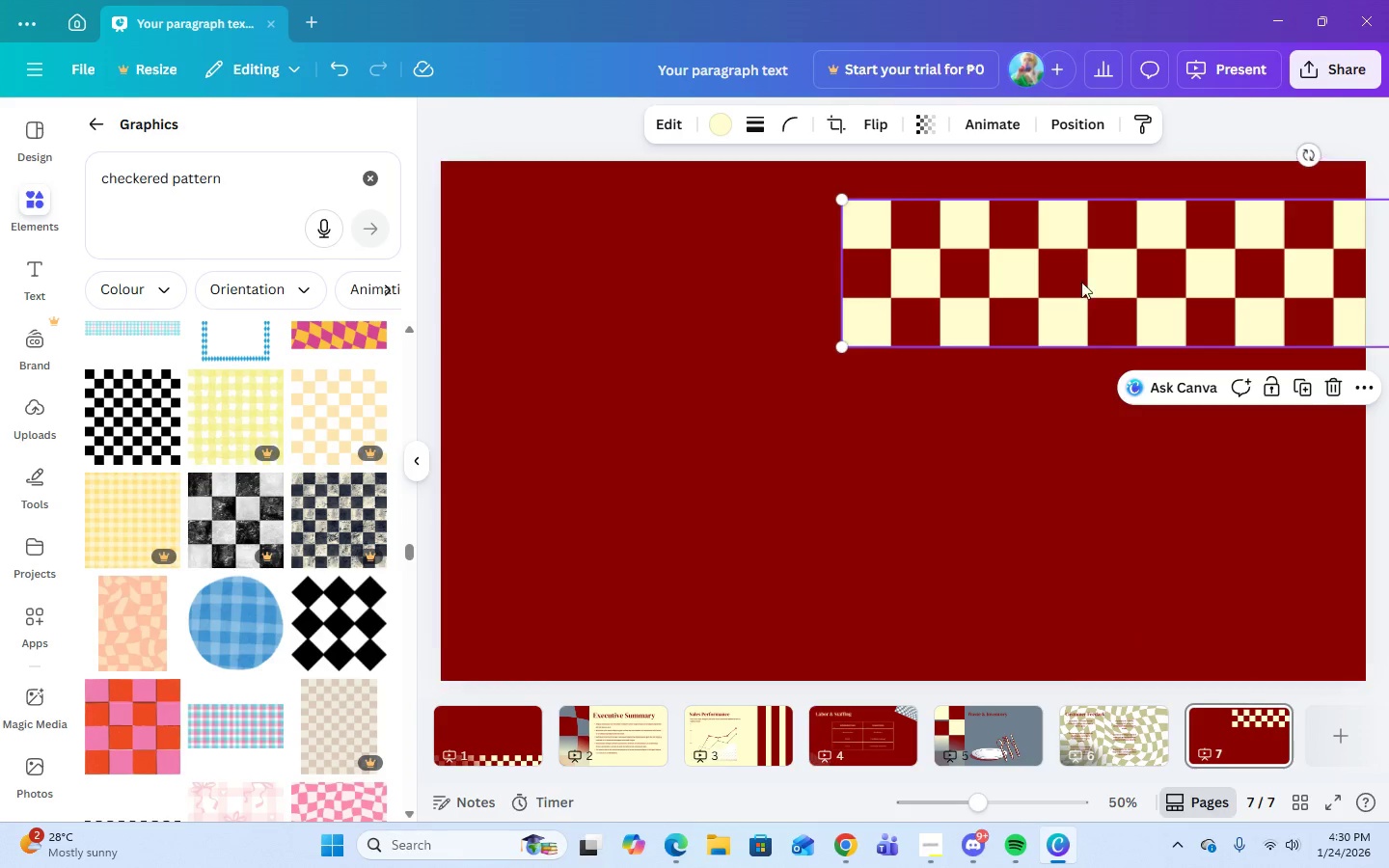 
left_click_drag(start_coordinate=[1078, 276], to_coordinate=[590, 353])
 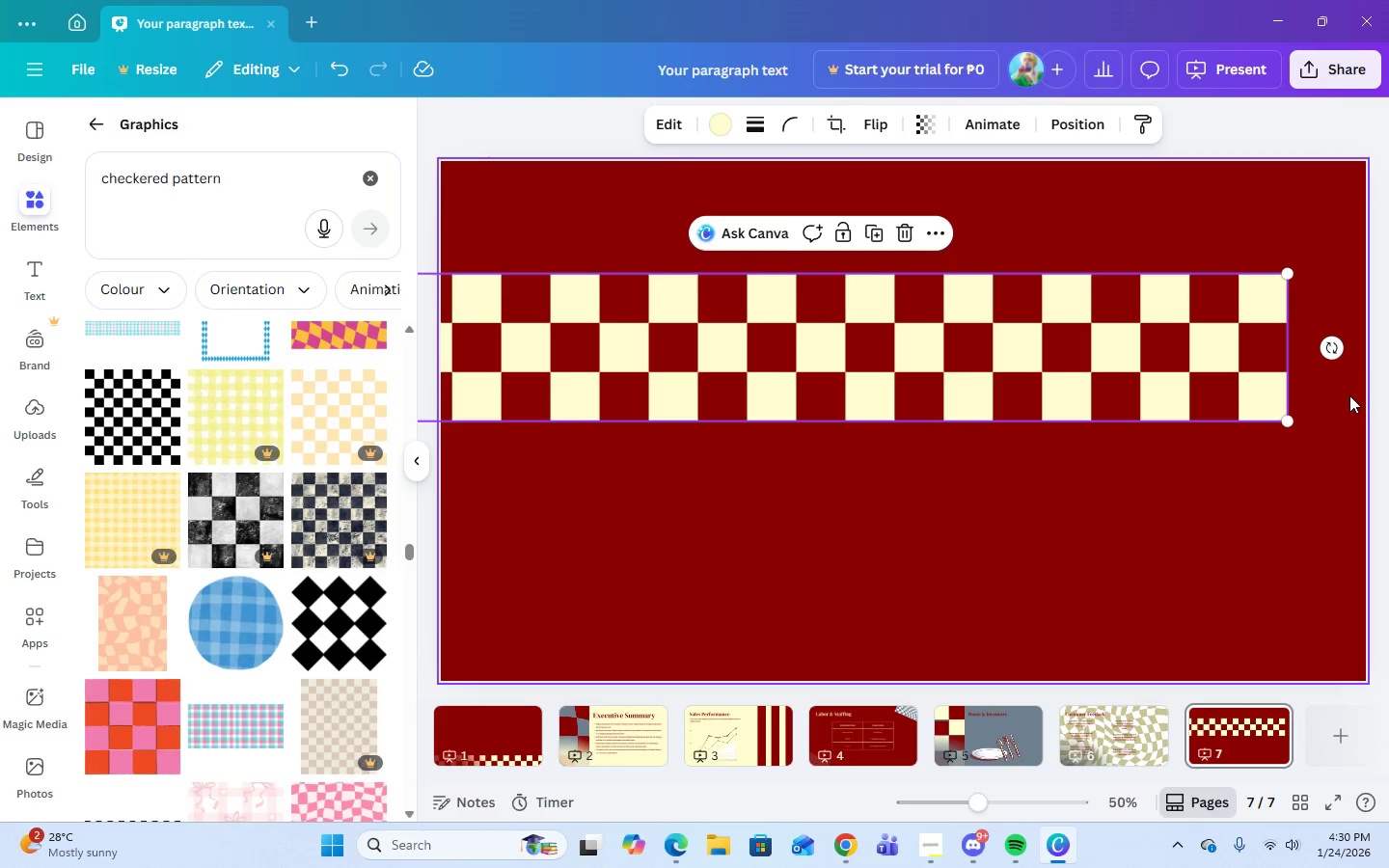 
left_click_drag(start_coordinate=[1338, 349], to_coordinate=[820, 641])
 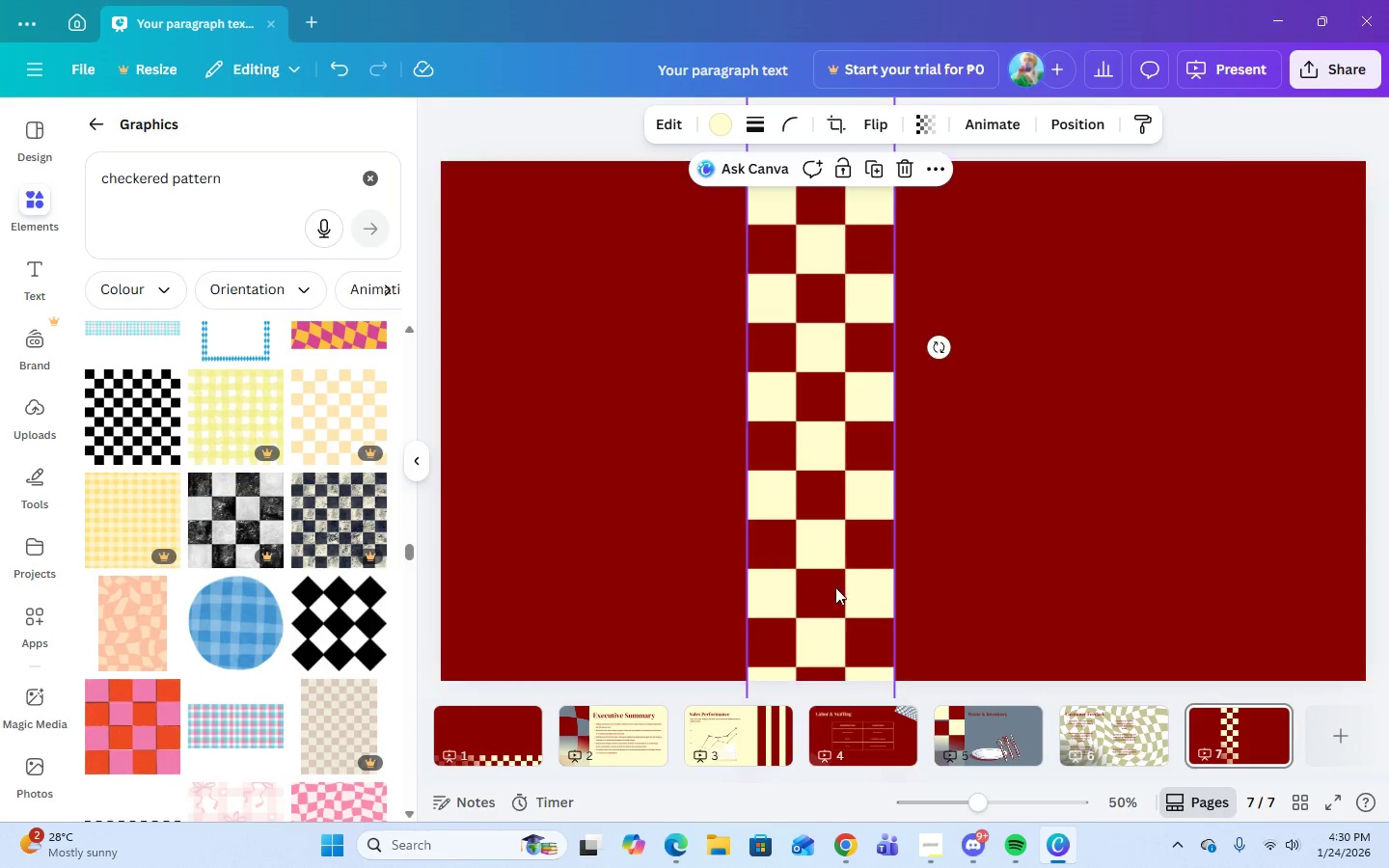 
left_click([835, 596])
 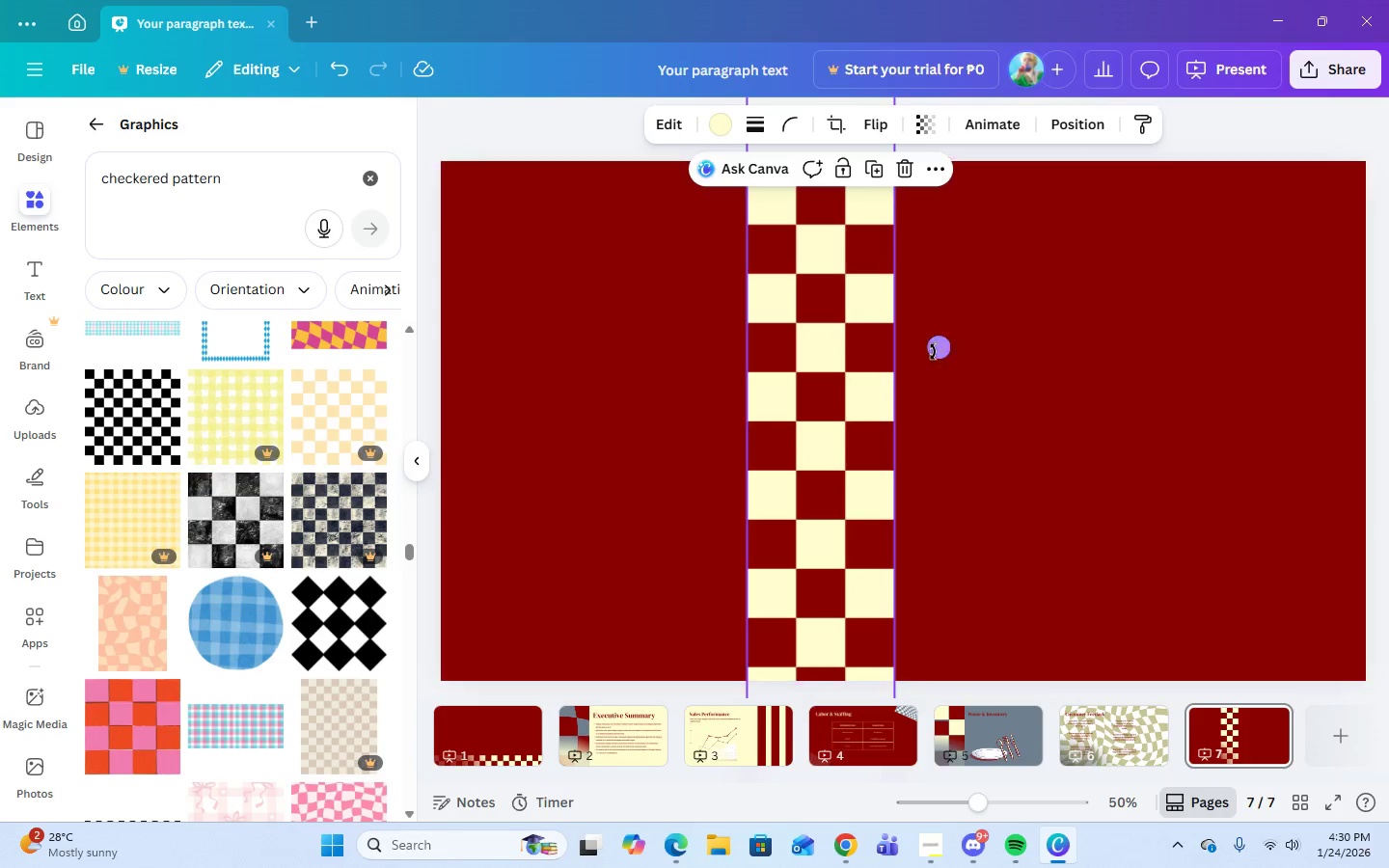 
left_click_drag(start_coordinate=[935, 350], to_coordinate=[930, 350])
 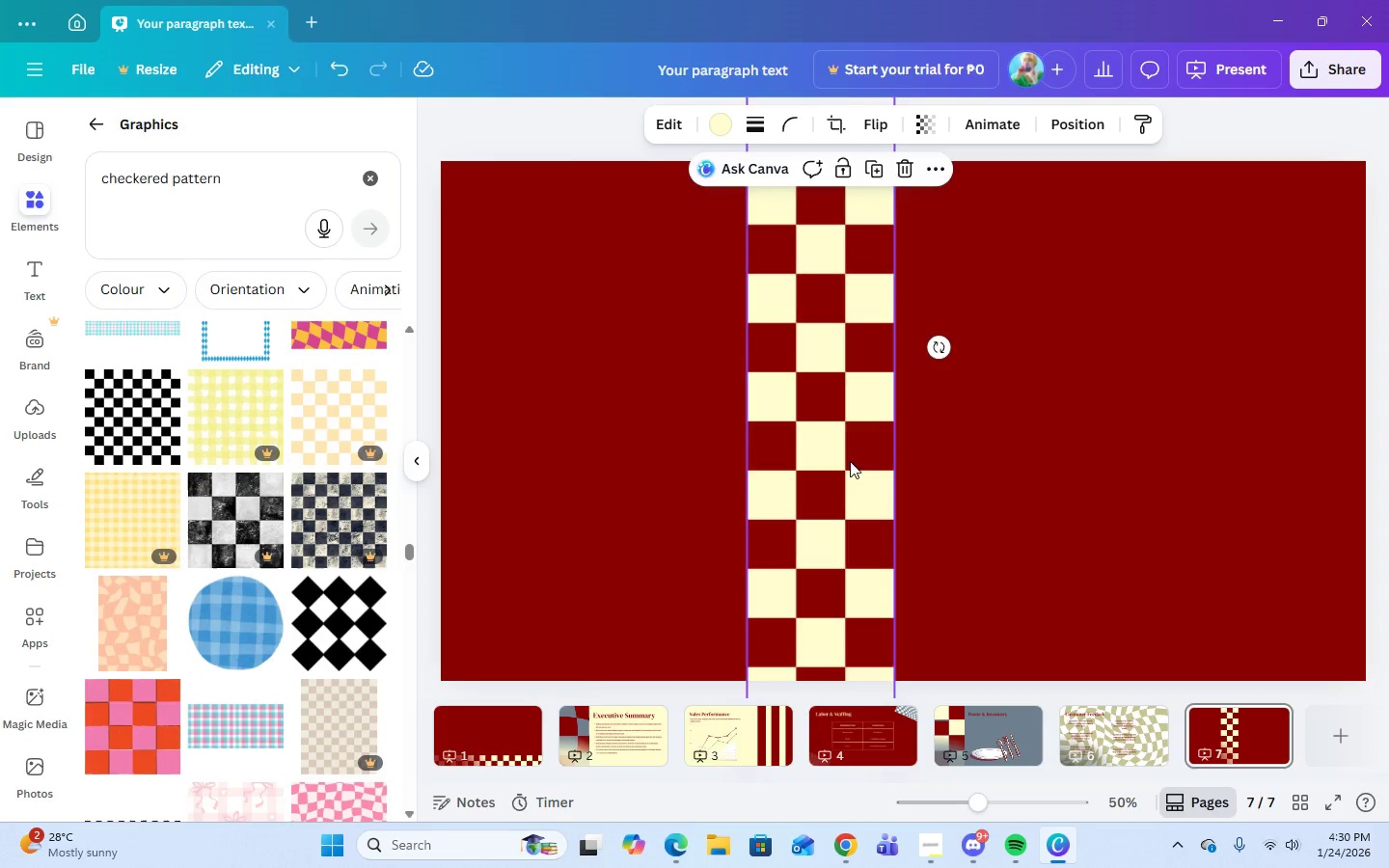 
left_click_drag(start_coordinate=[814, 468], to_coordinate=[458, 500])
 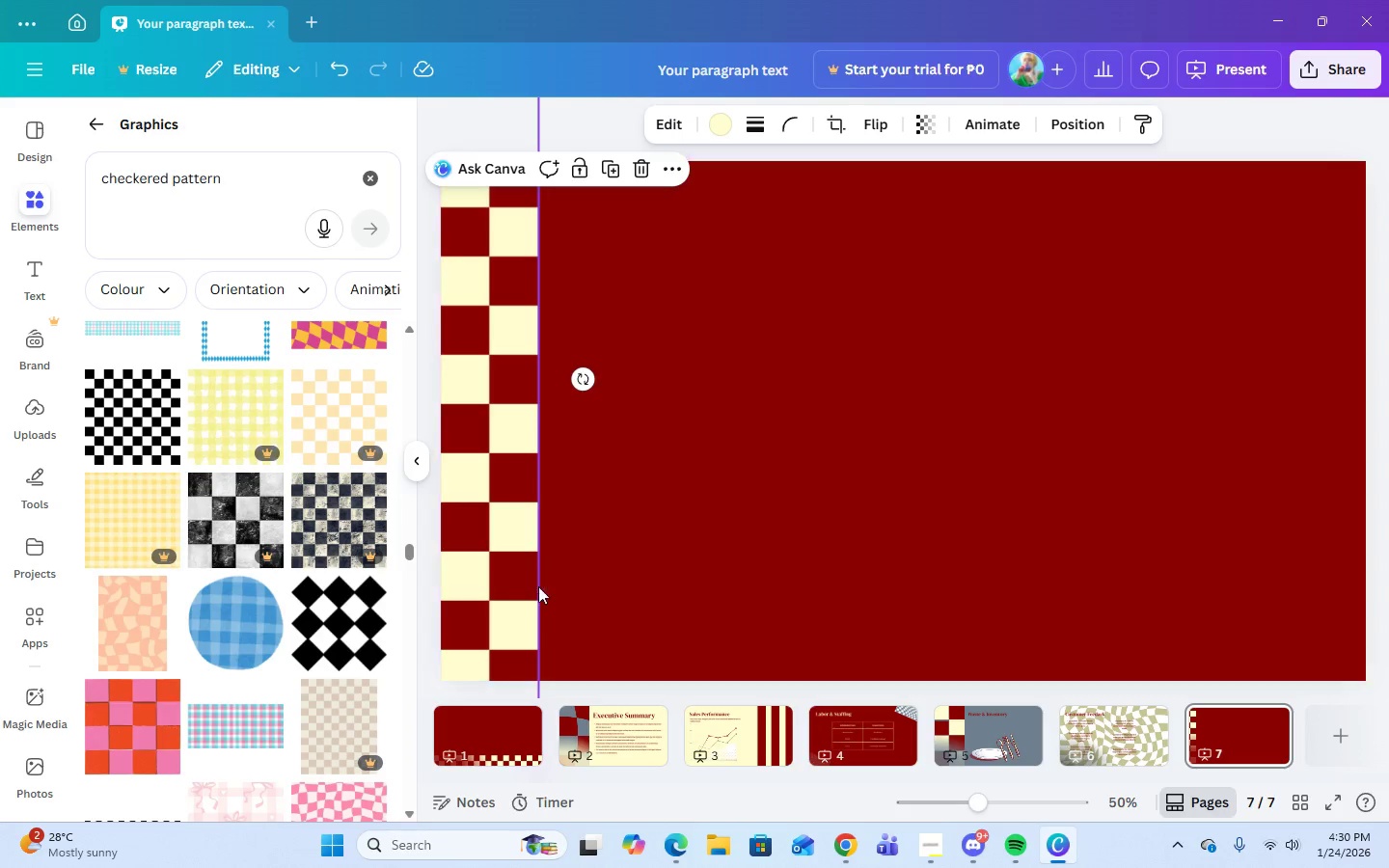 
left_click([691, 449])
 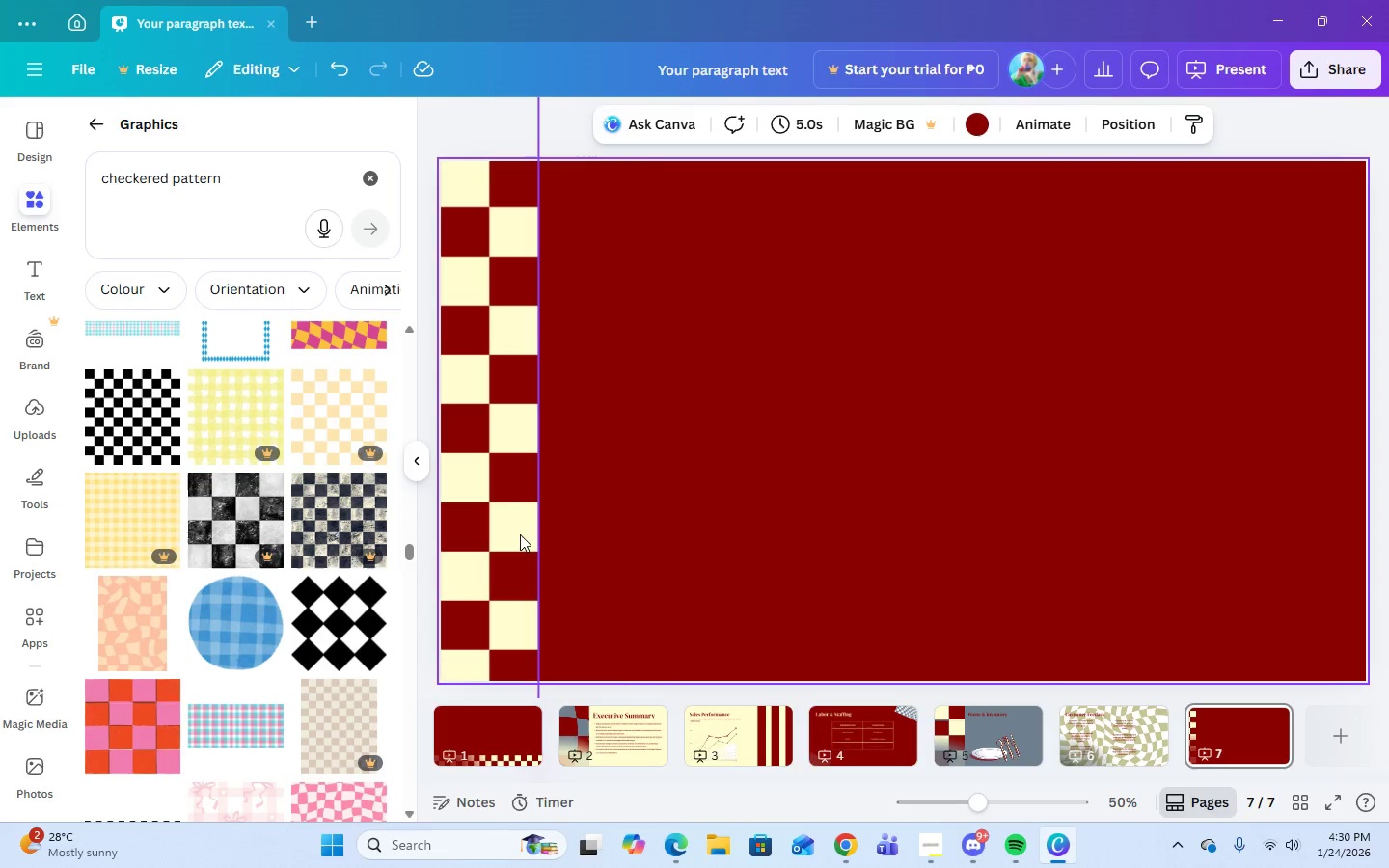 
left_click([518, 534])
 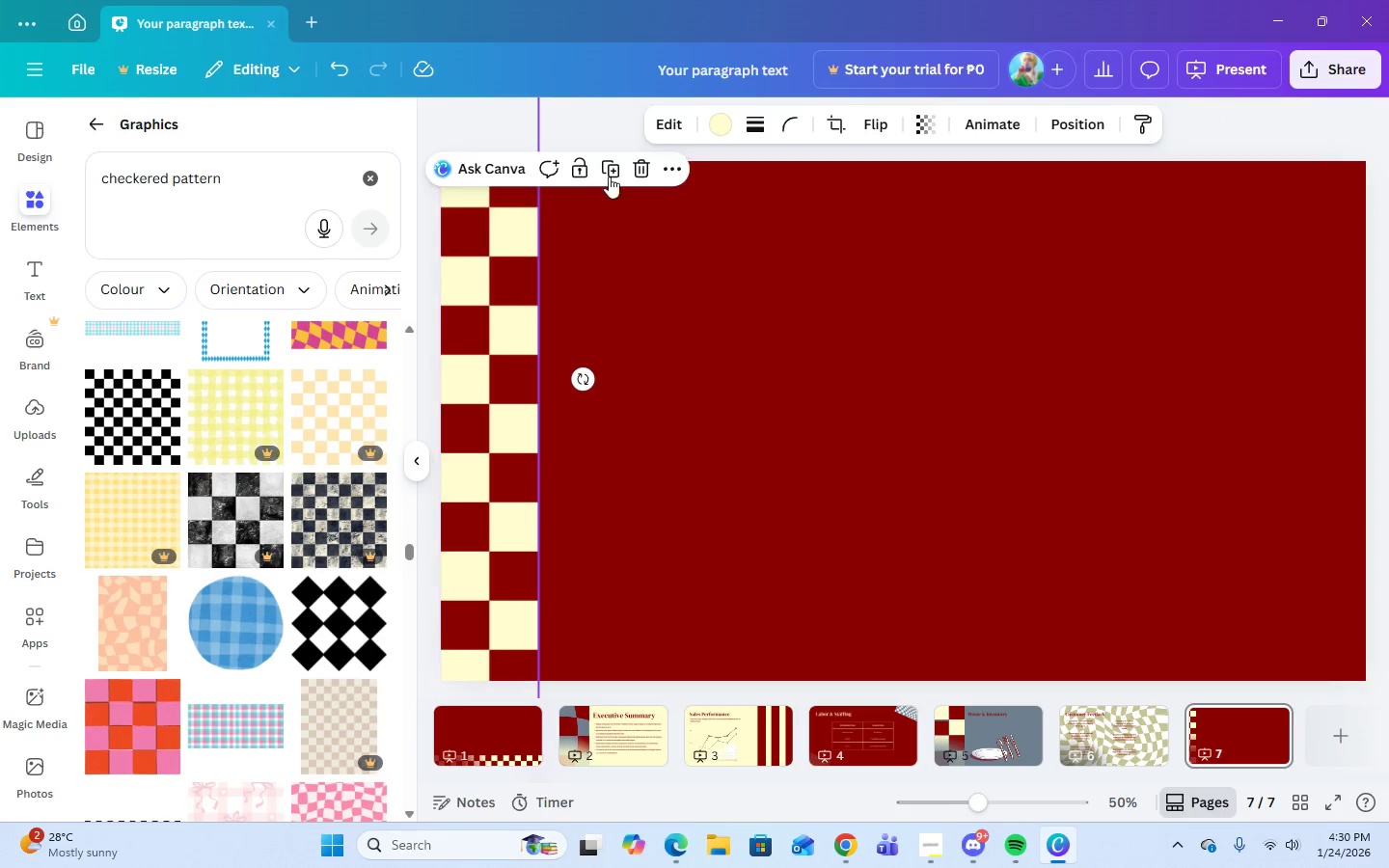 
left_click([612, 169])
 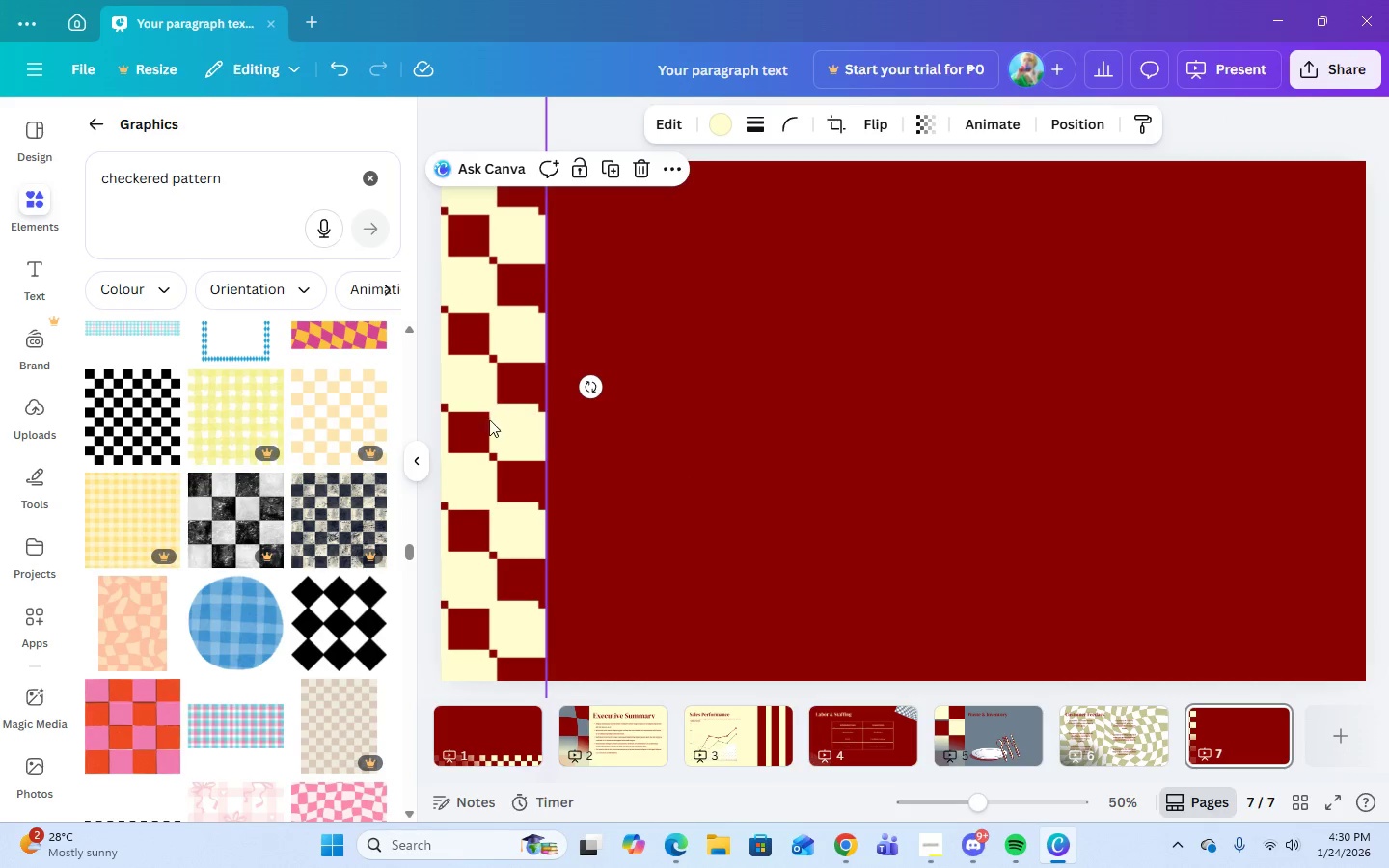 
left_click_drag(start_coordinate=[489, 425], to_coordinate=[1277, 448])
 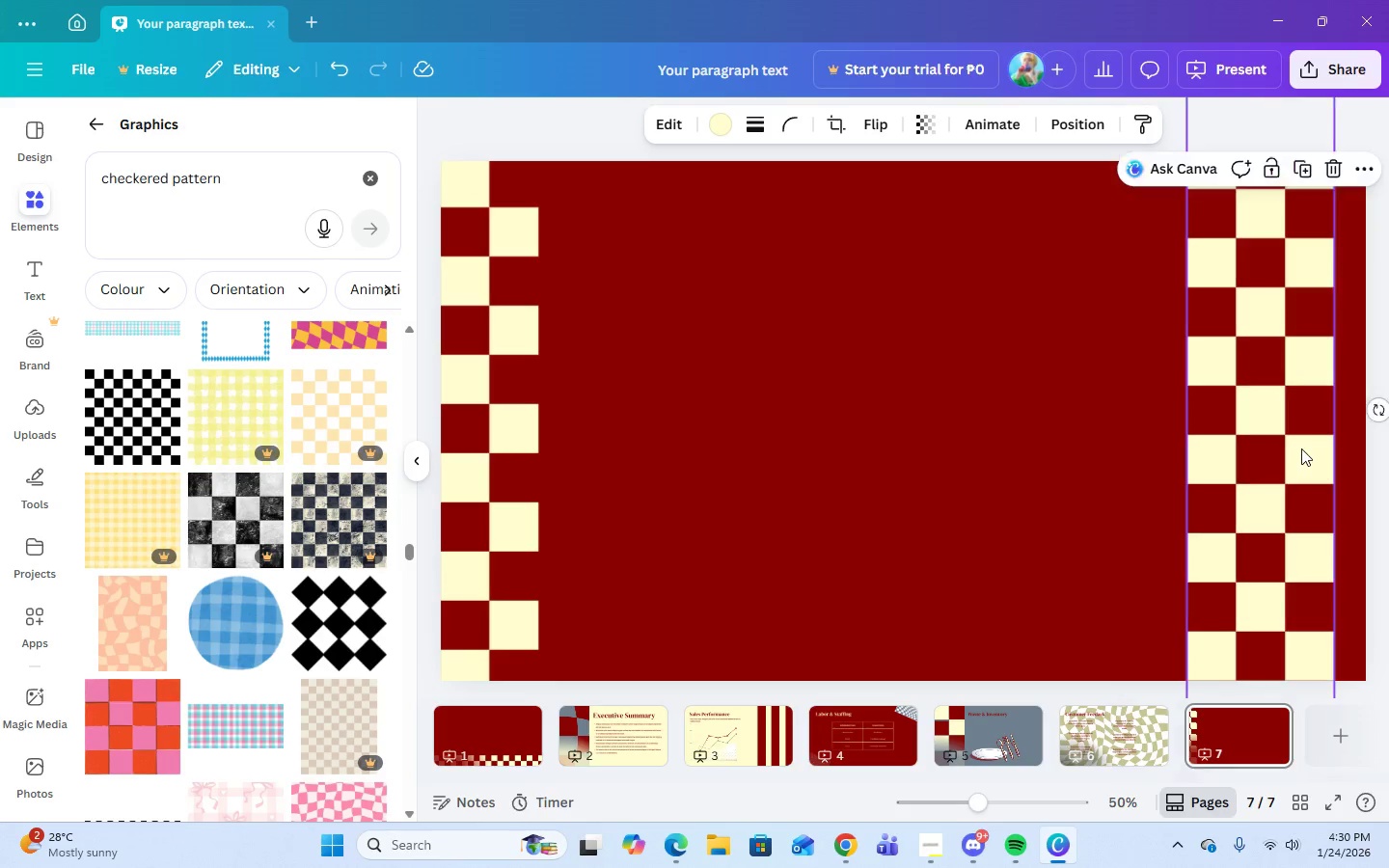 
left_click_drag(start_coordinate=[1301, 448], to_coordinate=[1382, 449])
 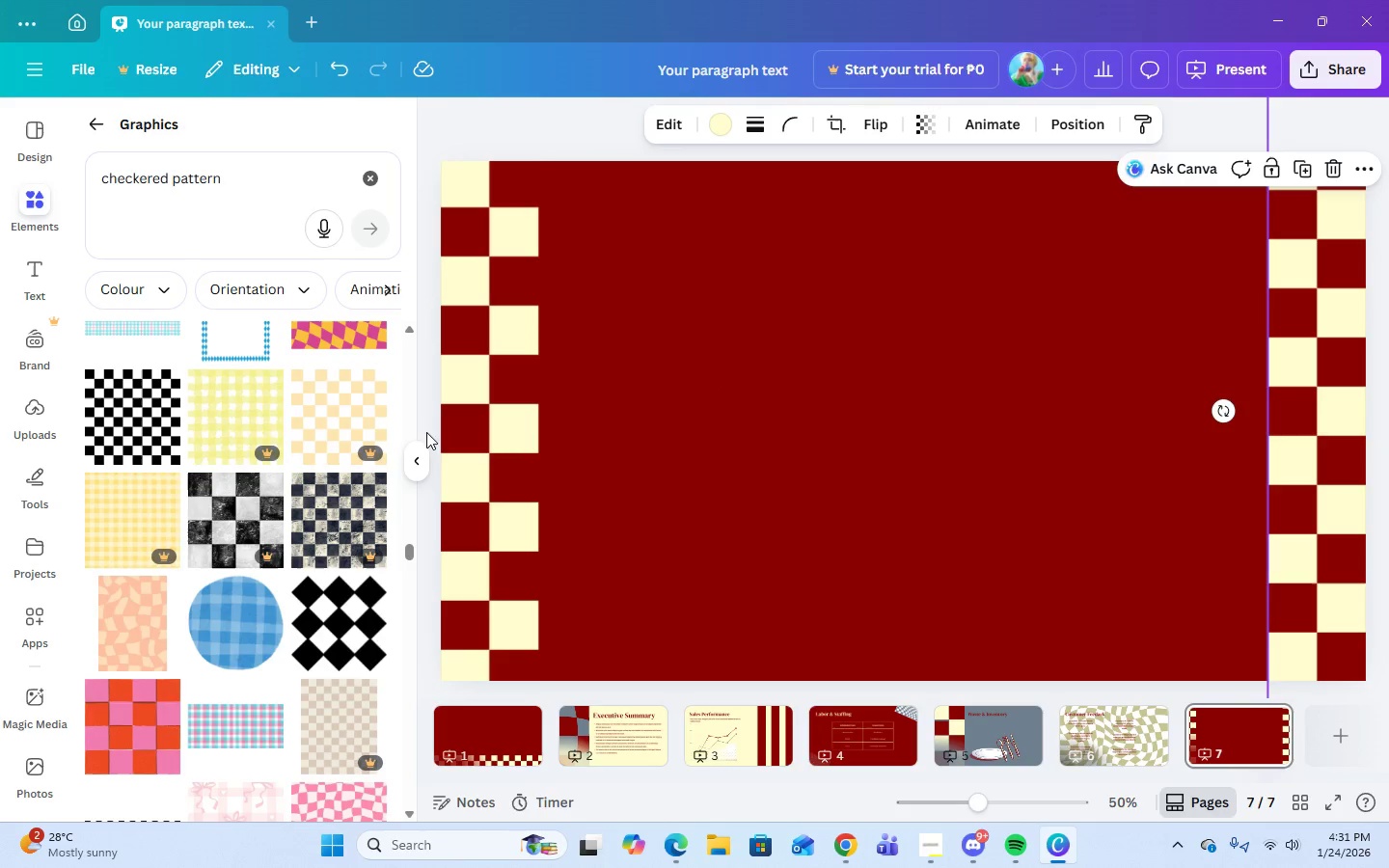 
left_click([472, 423])
 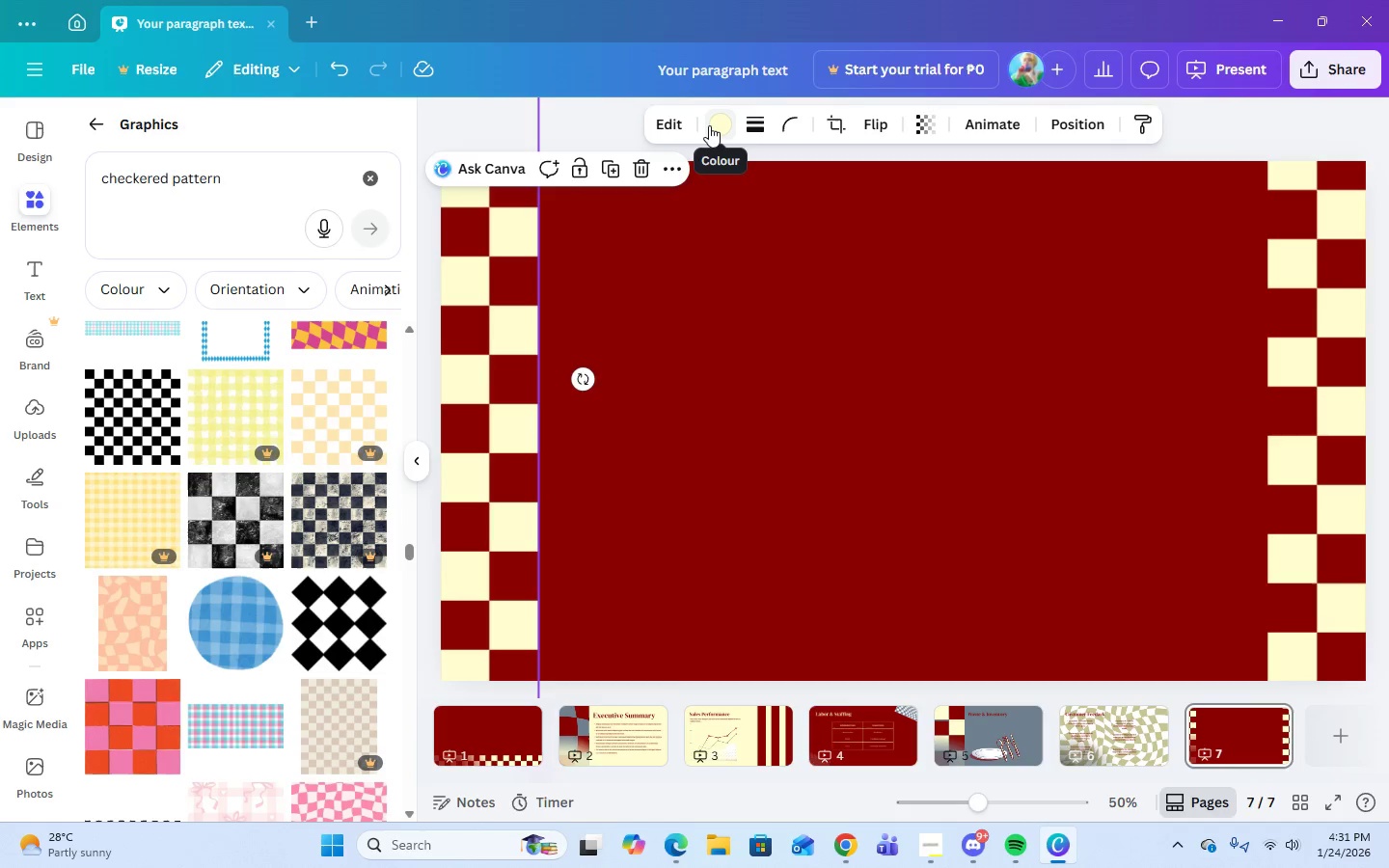 
left_click([718, 128])
 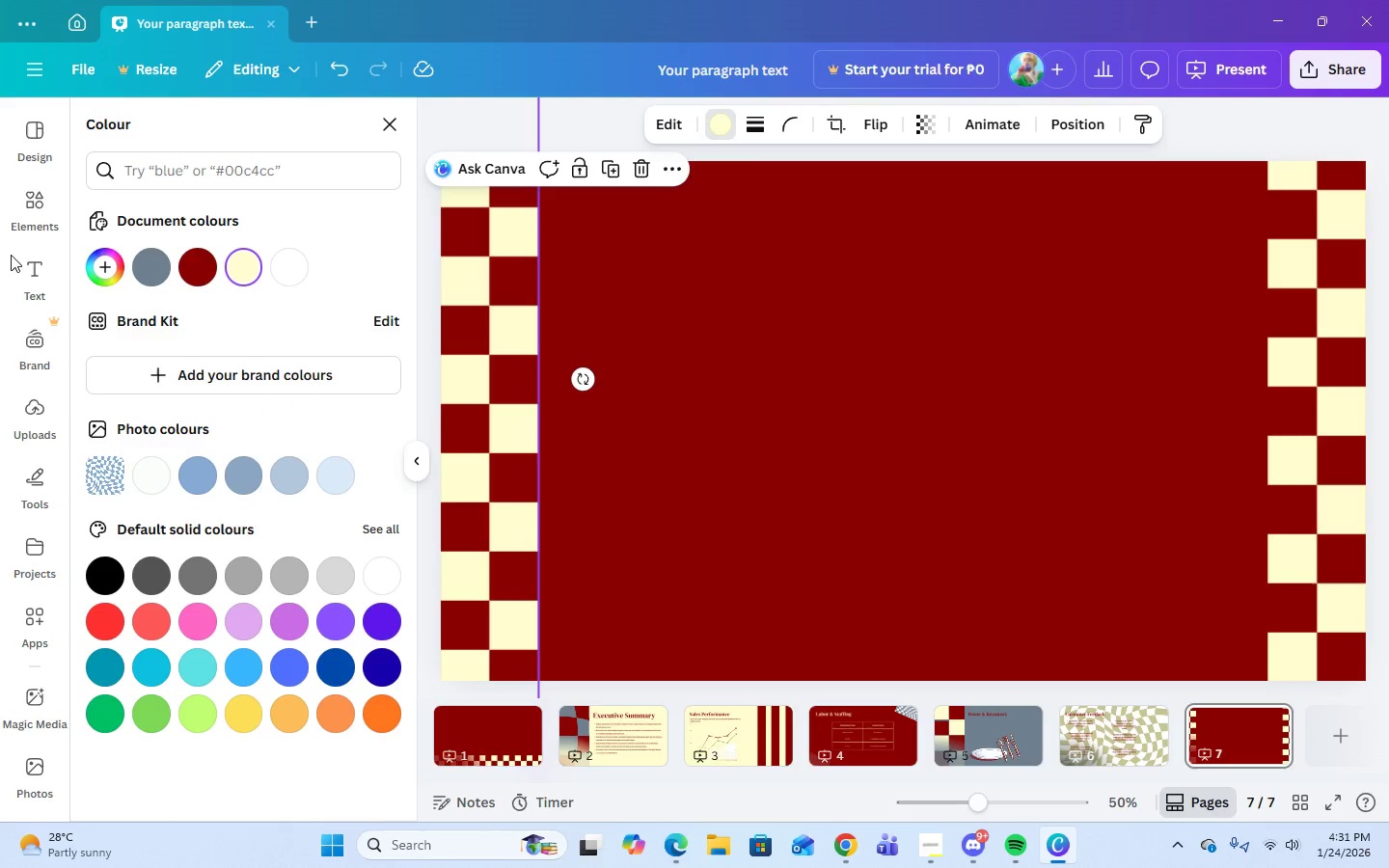 
mouse_move([149, 283])
 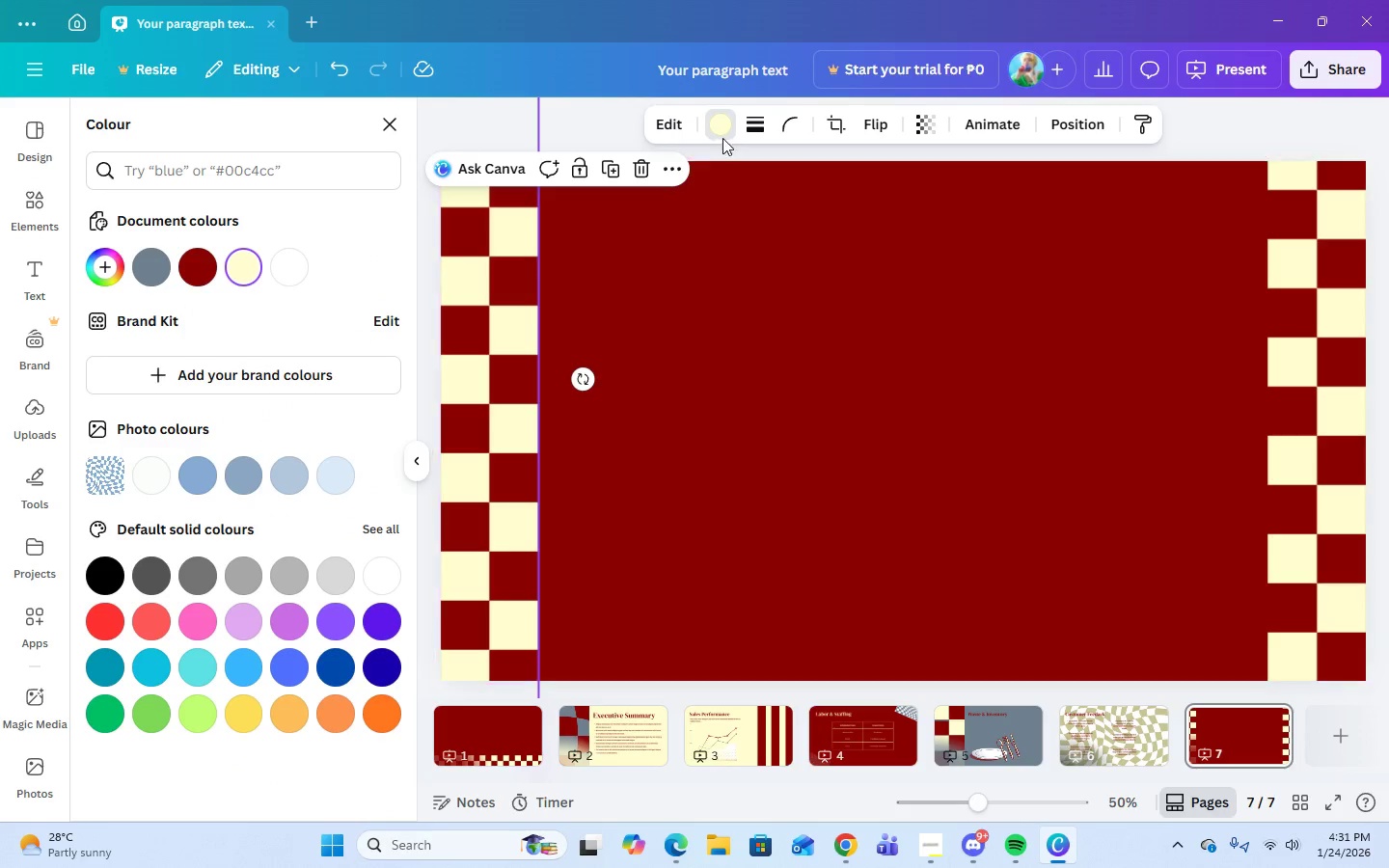 
left_click([709, 128])
 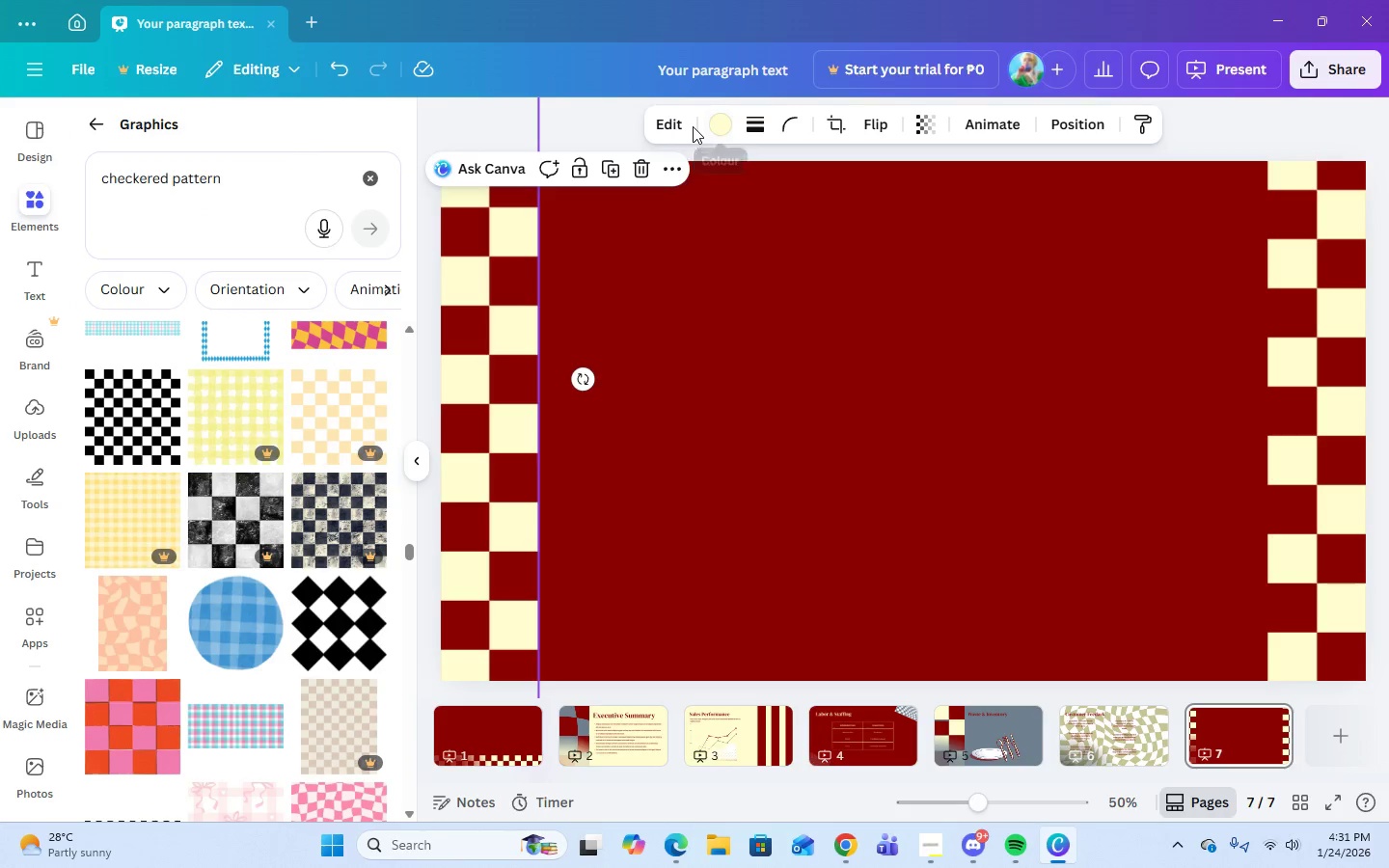 
left_click([720, 124])
 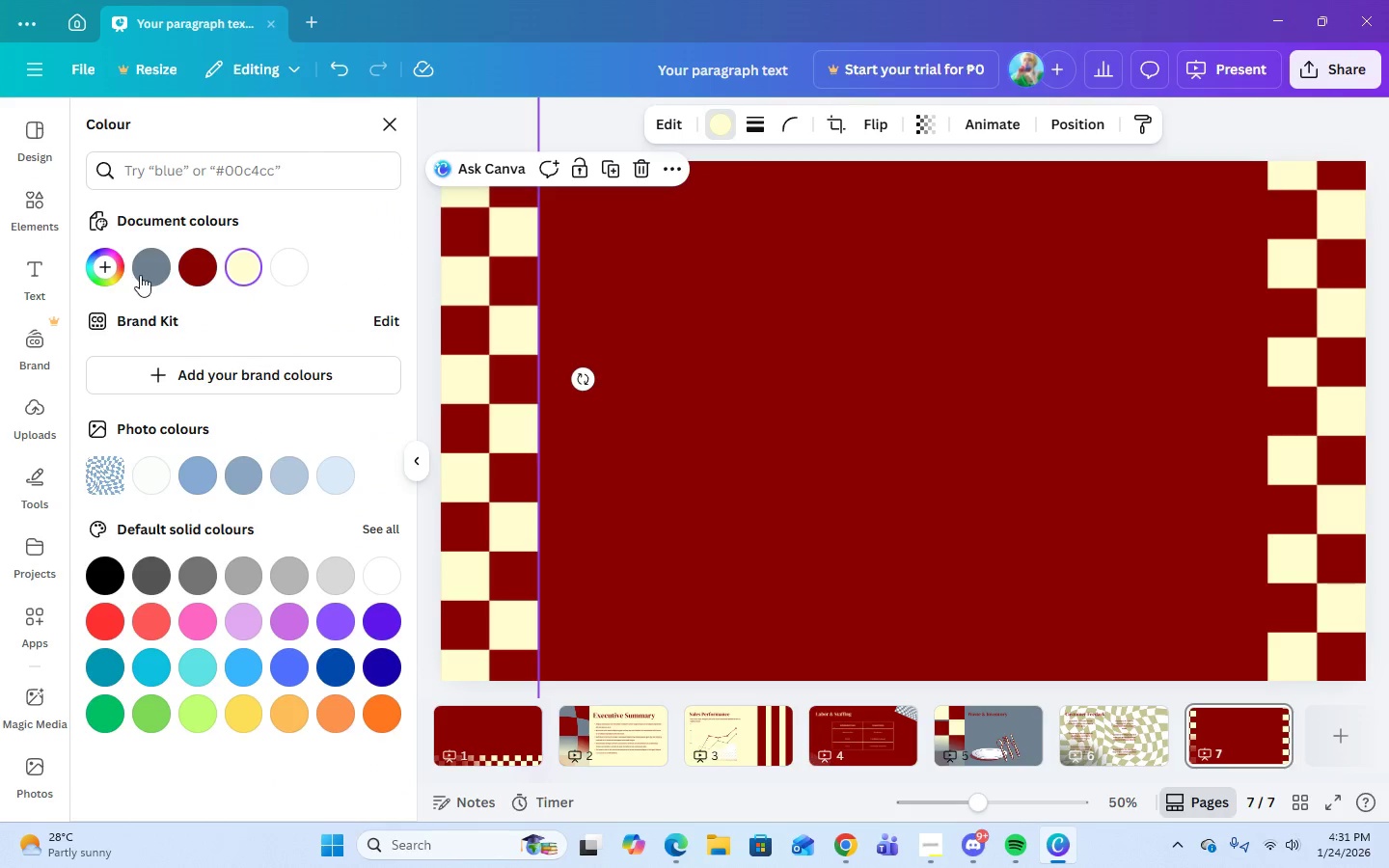 
left_click([141, 274])
 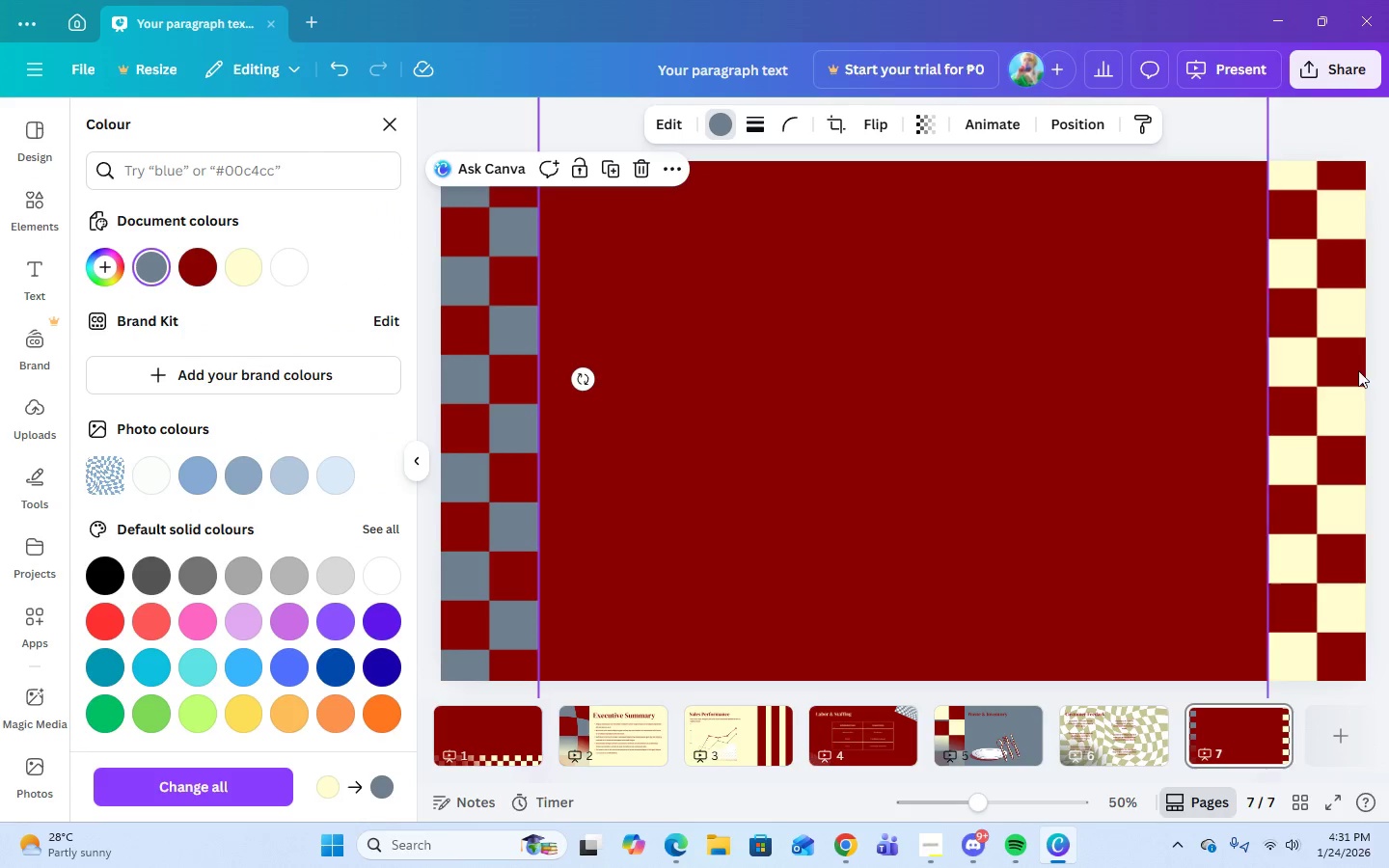 
left_click([1337, 366])
 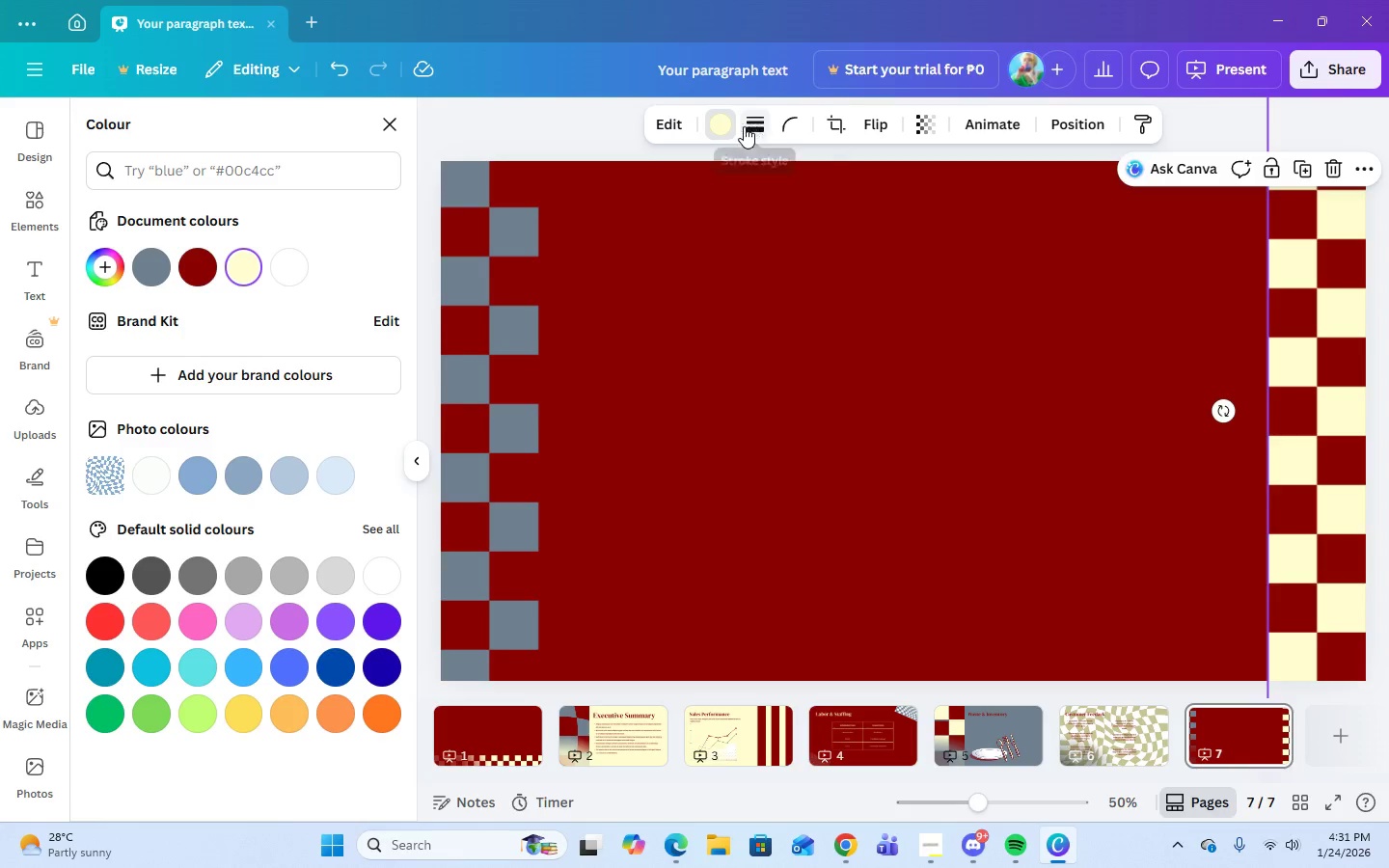 
left_click([722, 125])
 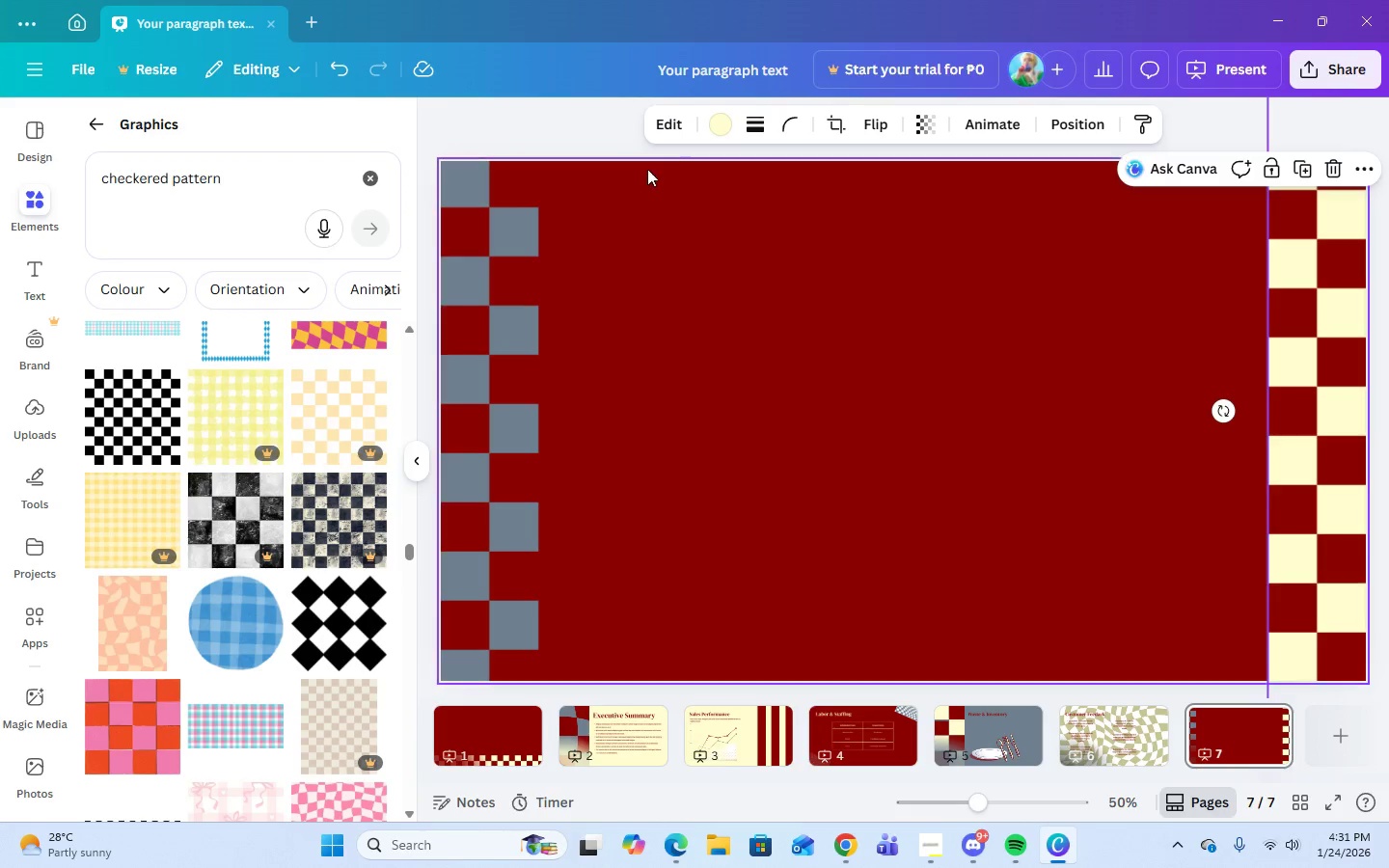 
left_click([719, 131])
 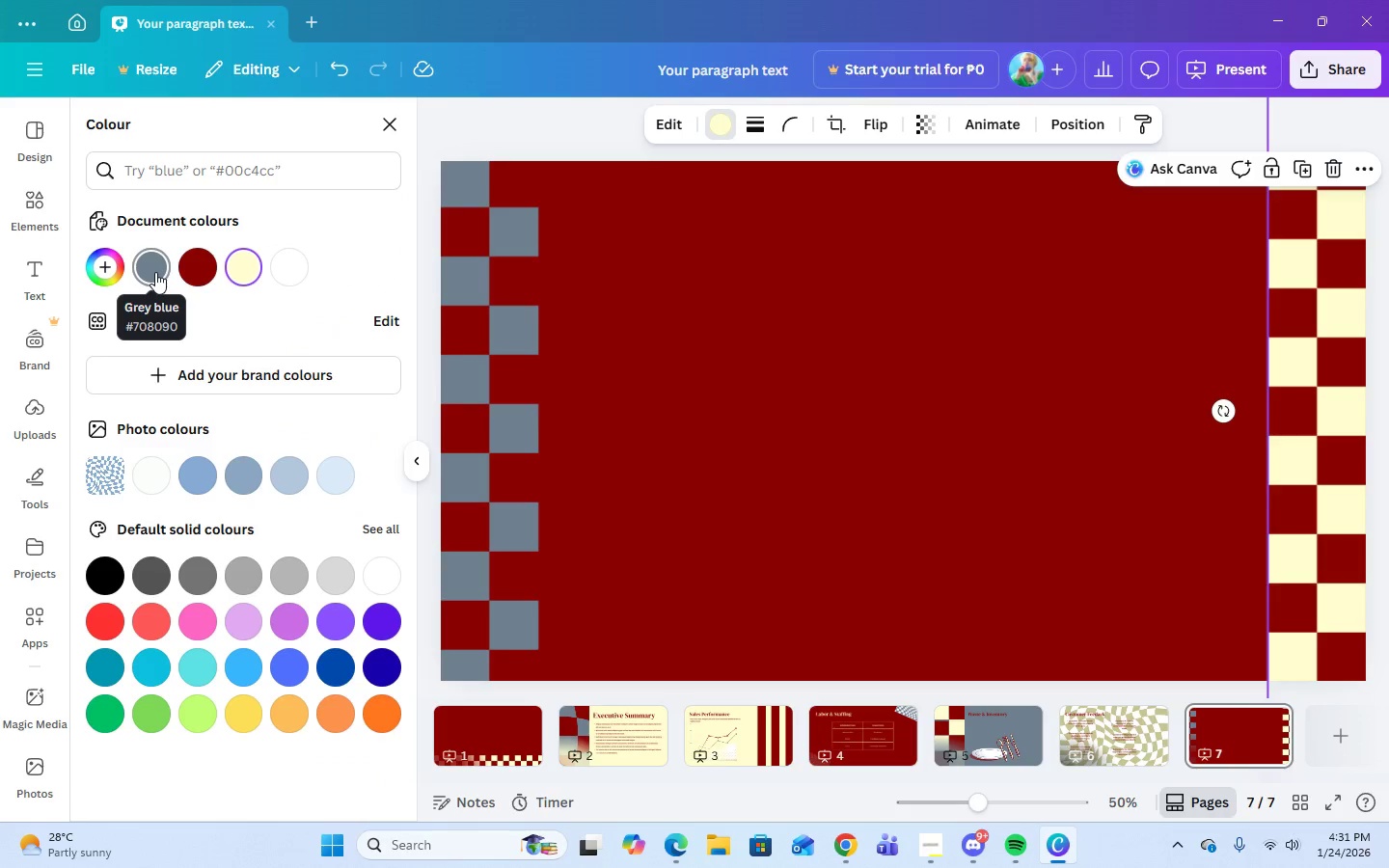 
left_click([155, 272])
 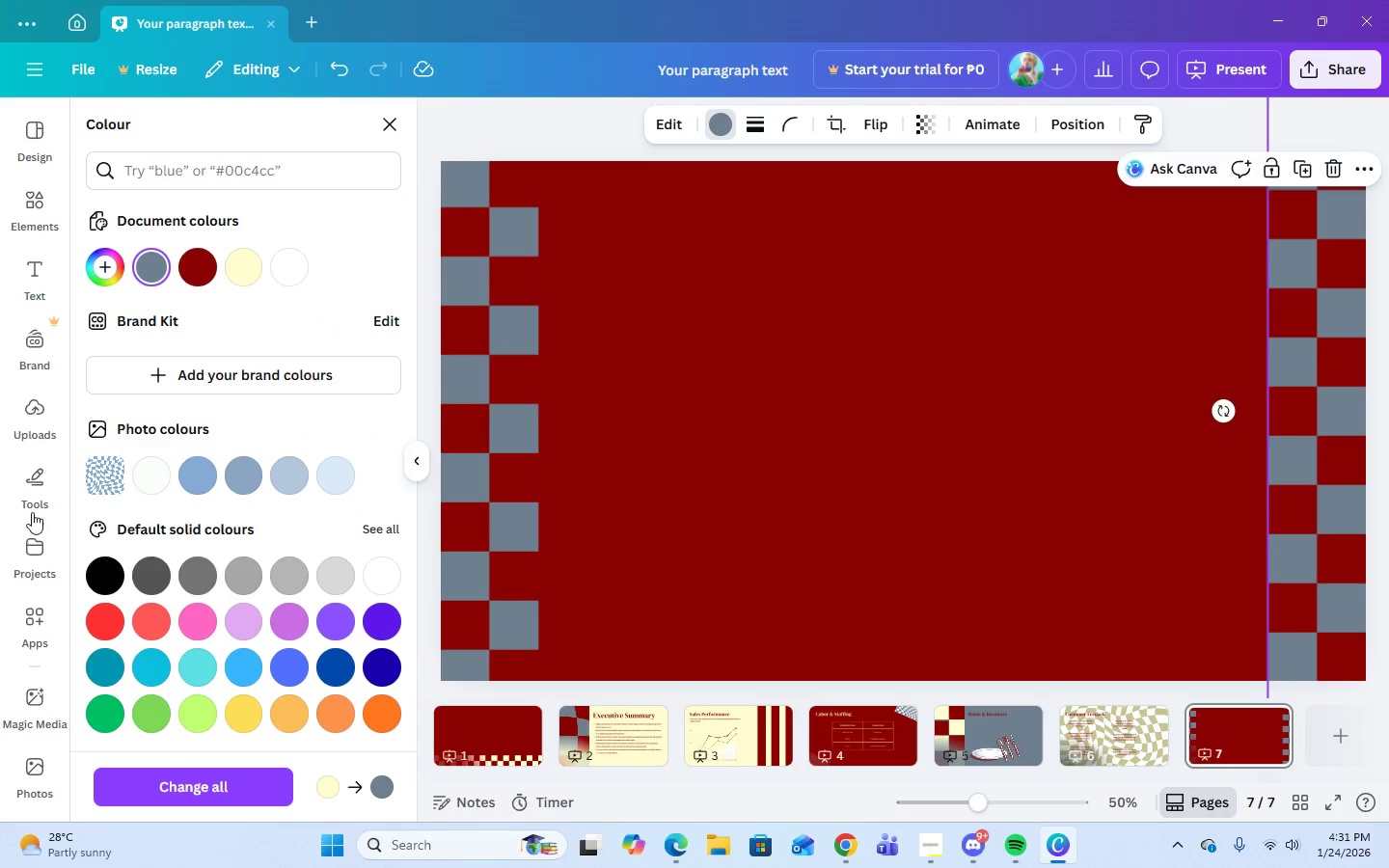 
wait(5.72)
 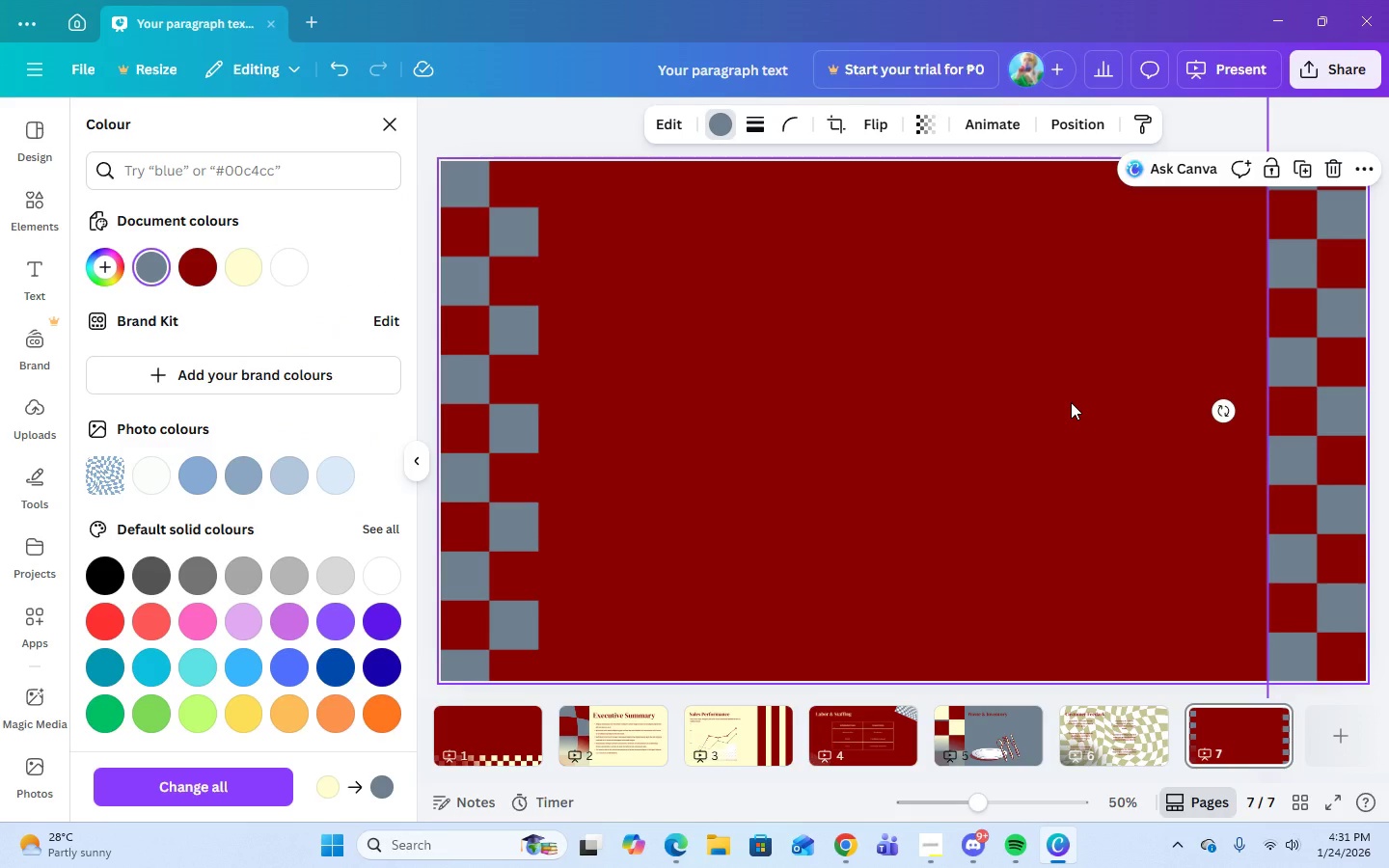 
left_click([34, 265])
 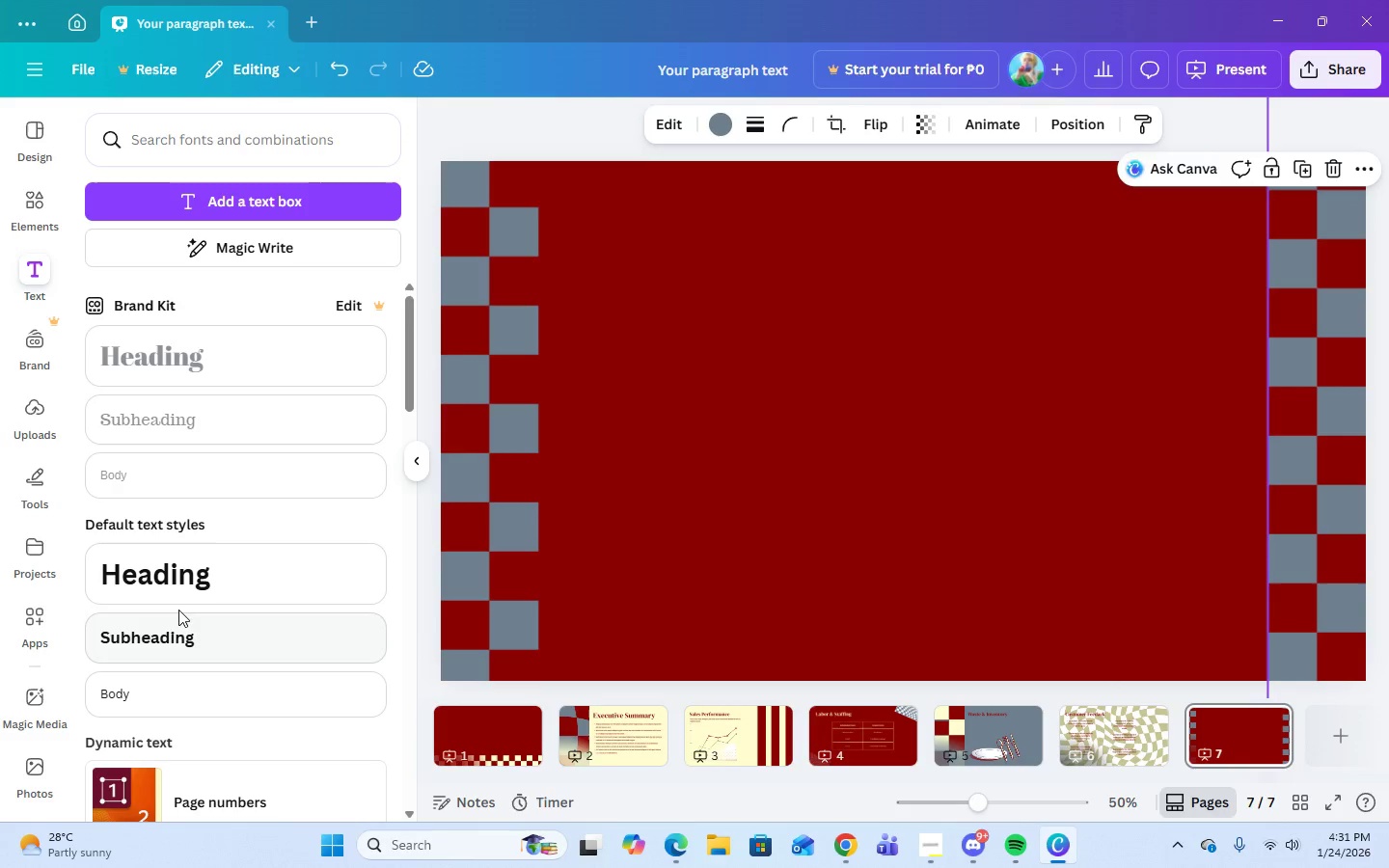 
left_click([171, 575])
 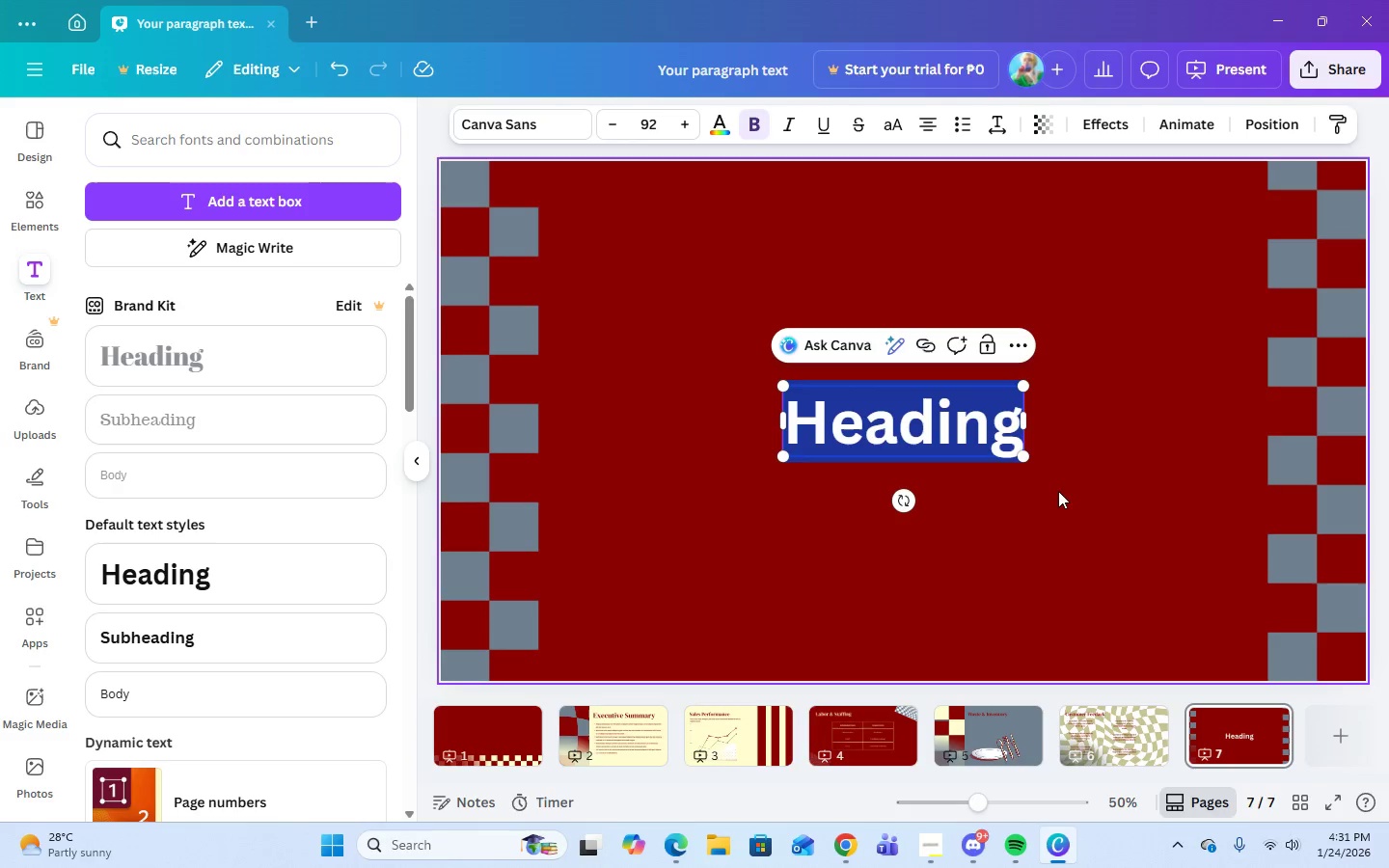 
left_click([1094, 547])
 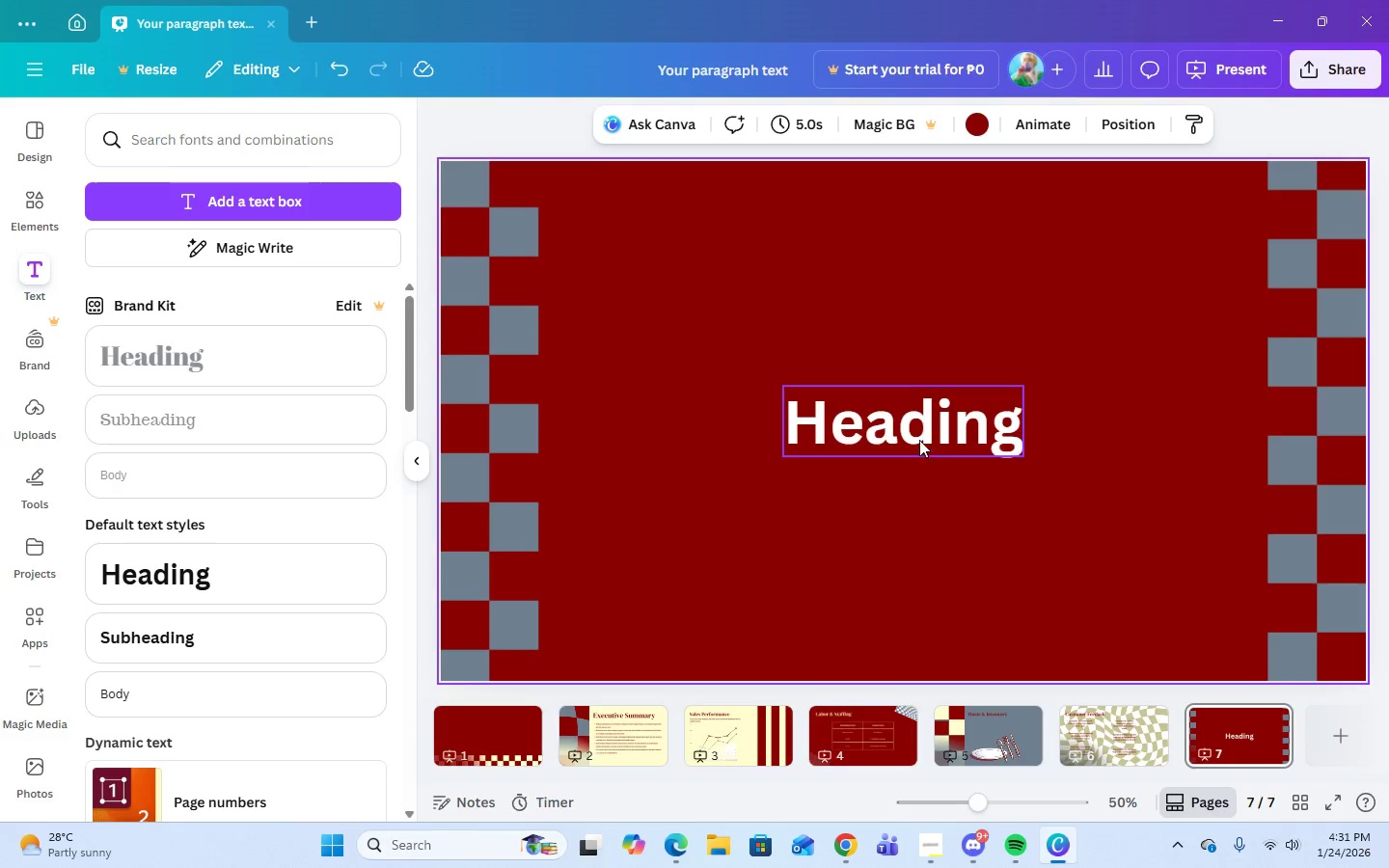 
left_click([919, 439])
 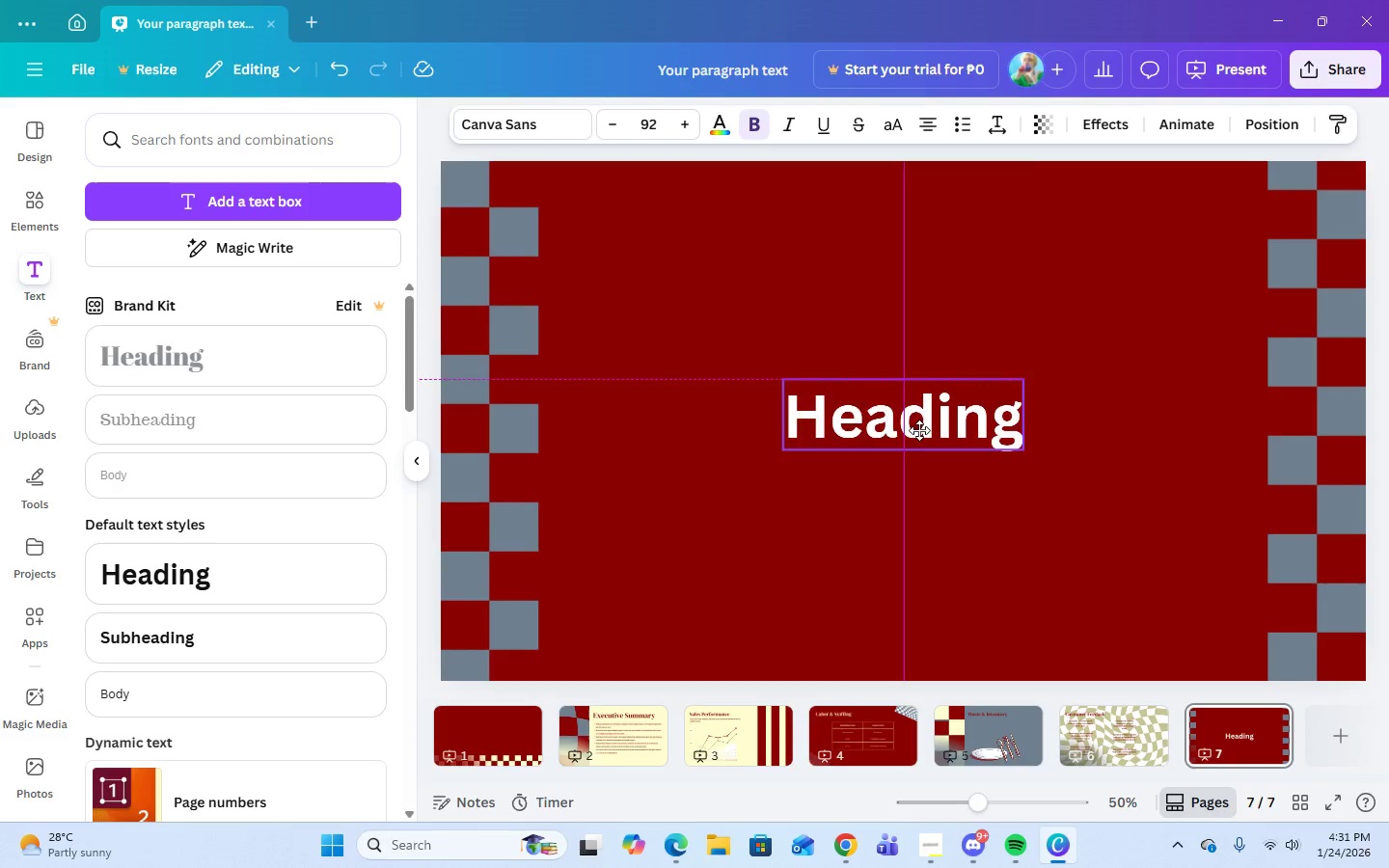 
left_click_drag(start_coordinate=[919, 438], to_coordinate=[910, 263])
 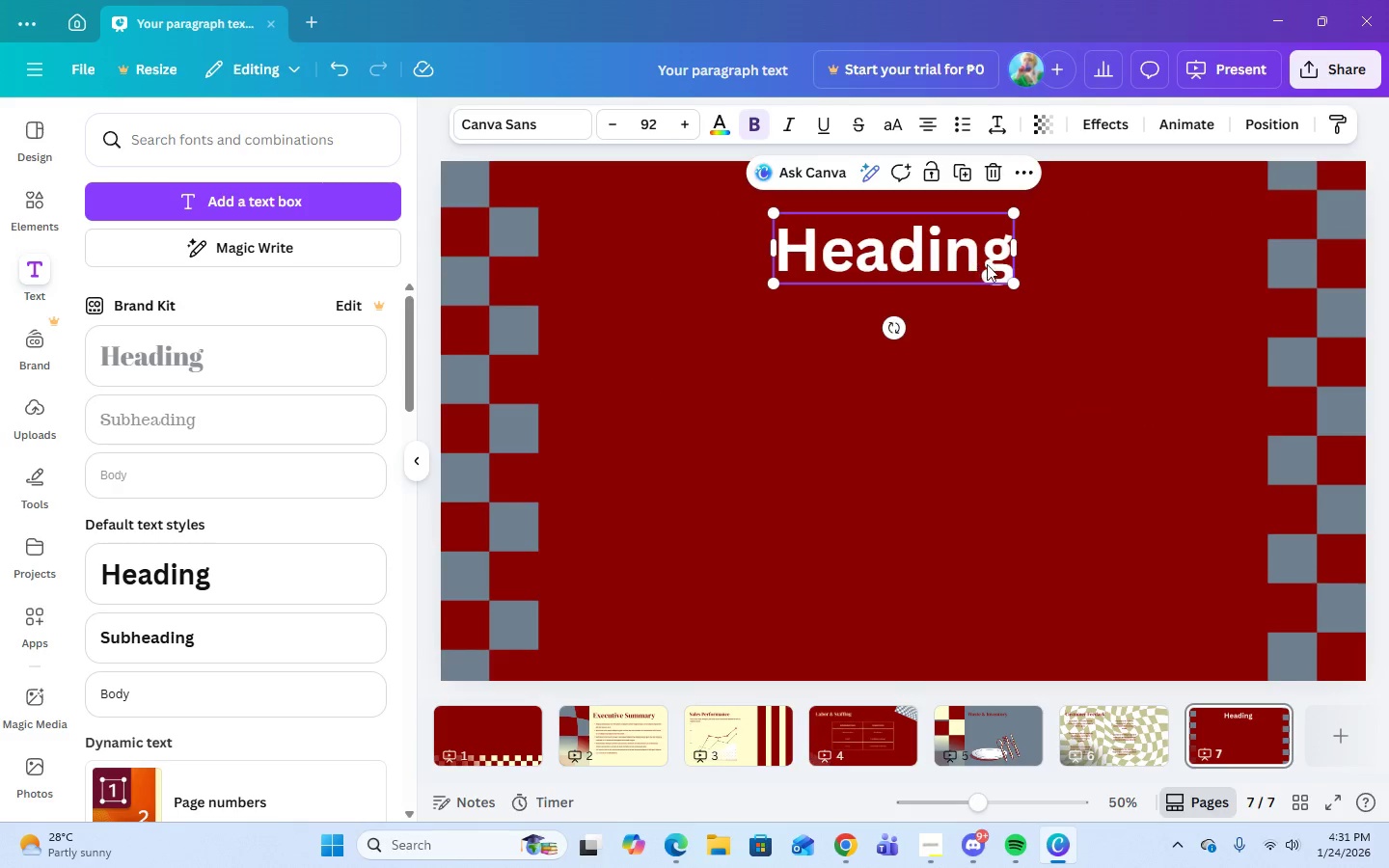 
left_click([990, 264])
 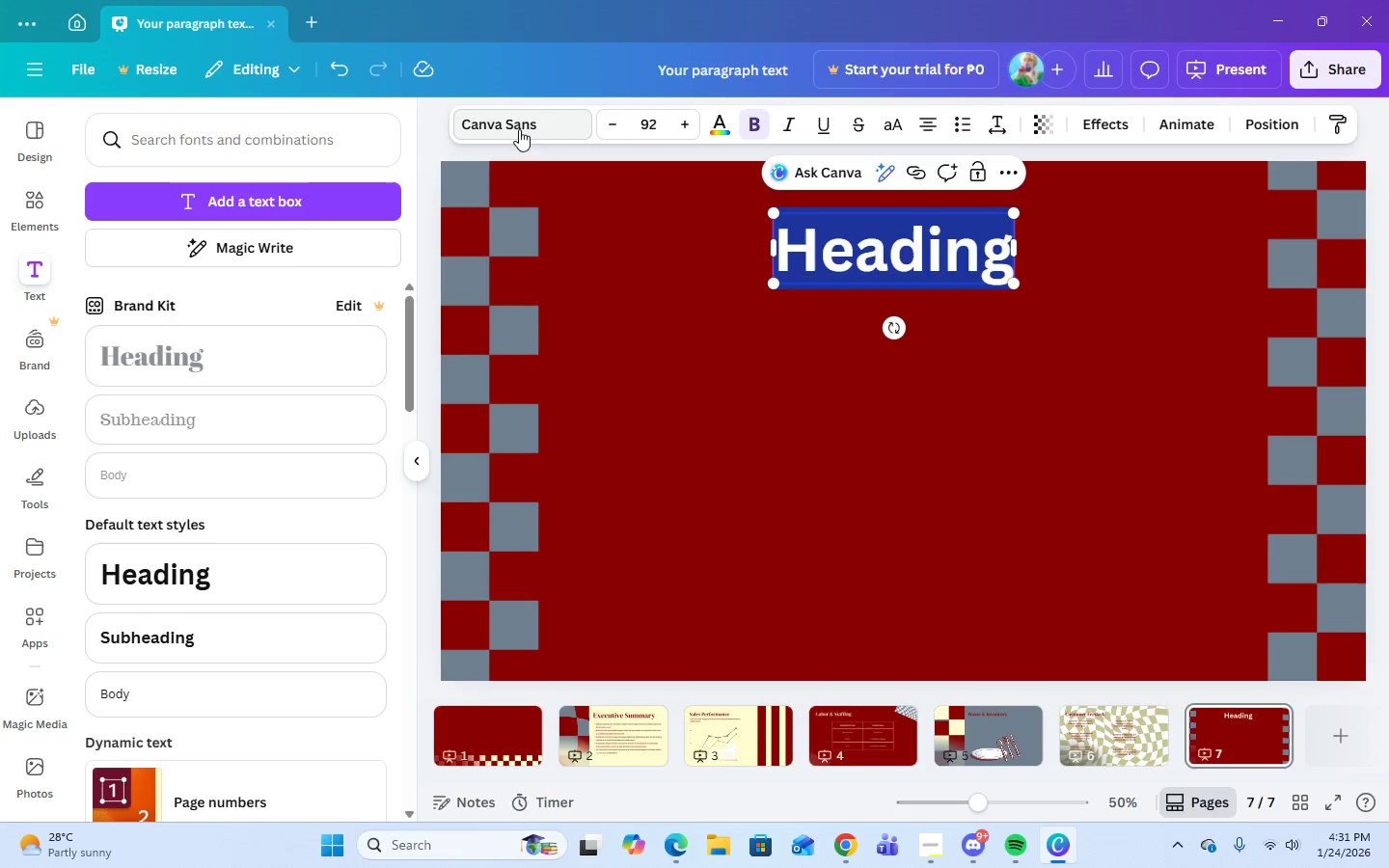 
left_click([529, 136])
 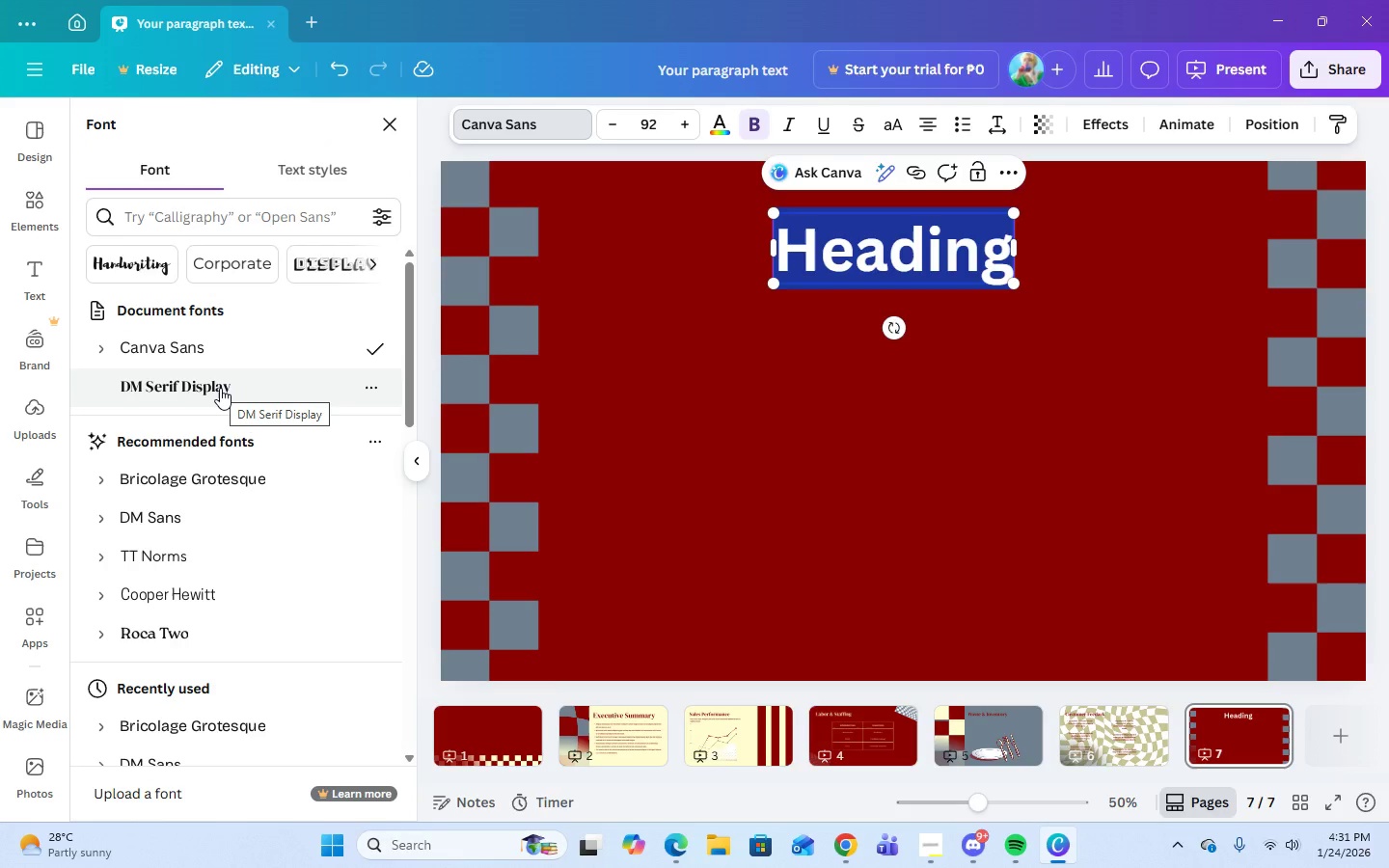 
left_click([220, 388])
 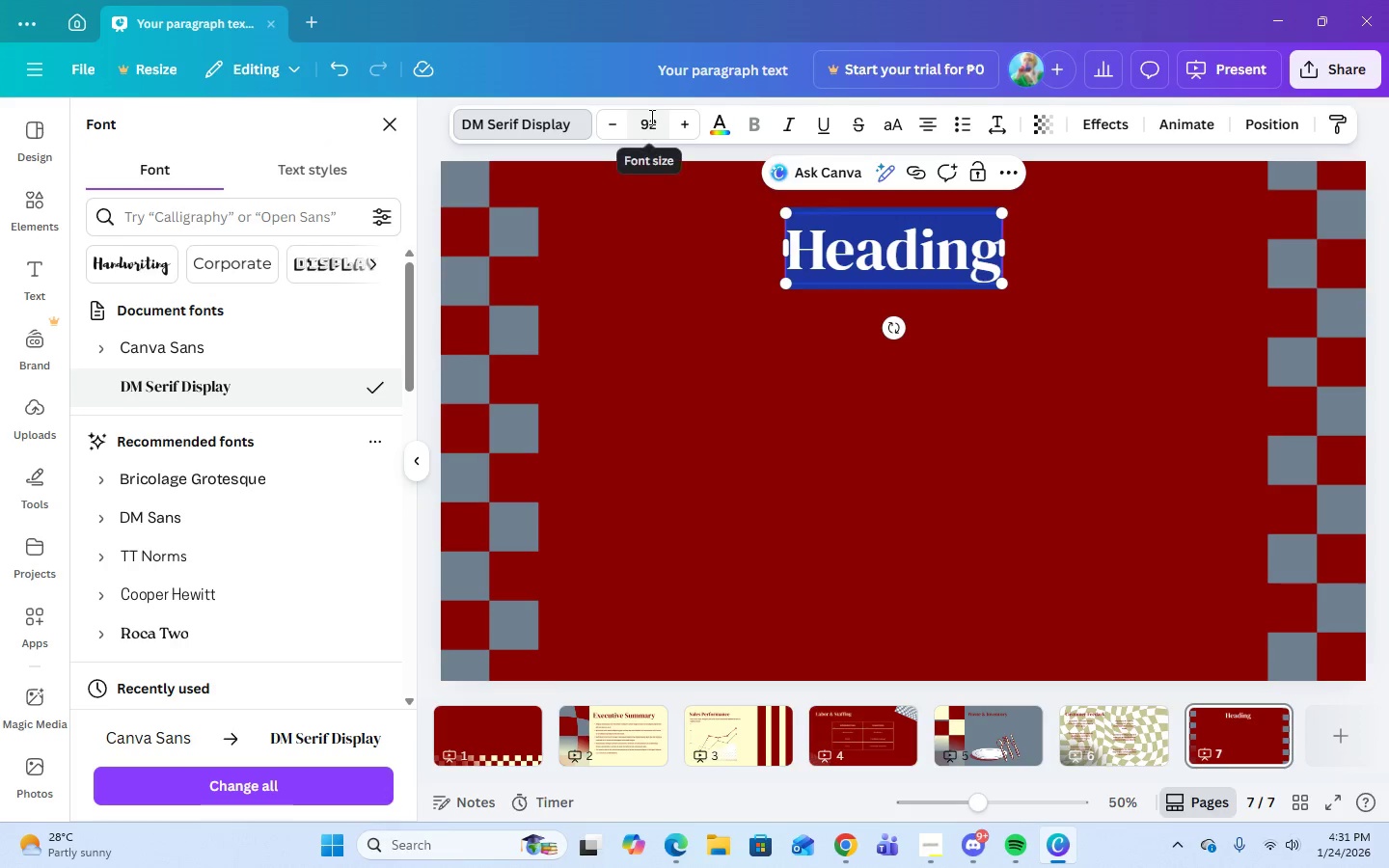 
left_click([650, 121])
 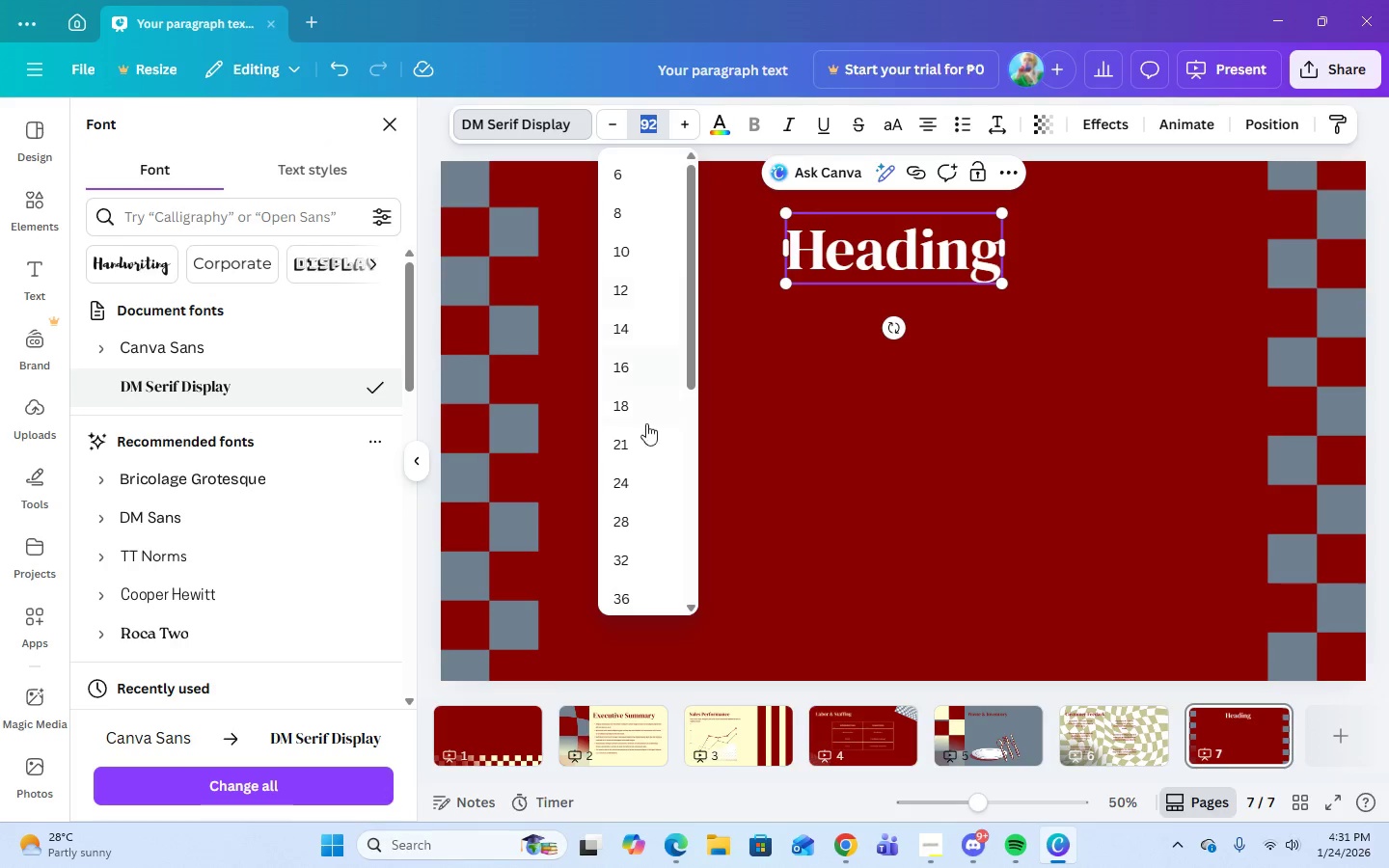 
scroll: coordinate [649, 462], scroll_direction: down, amount: 3.0
 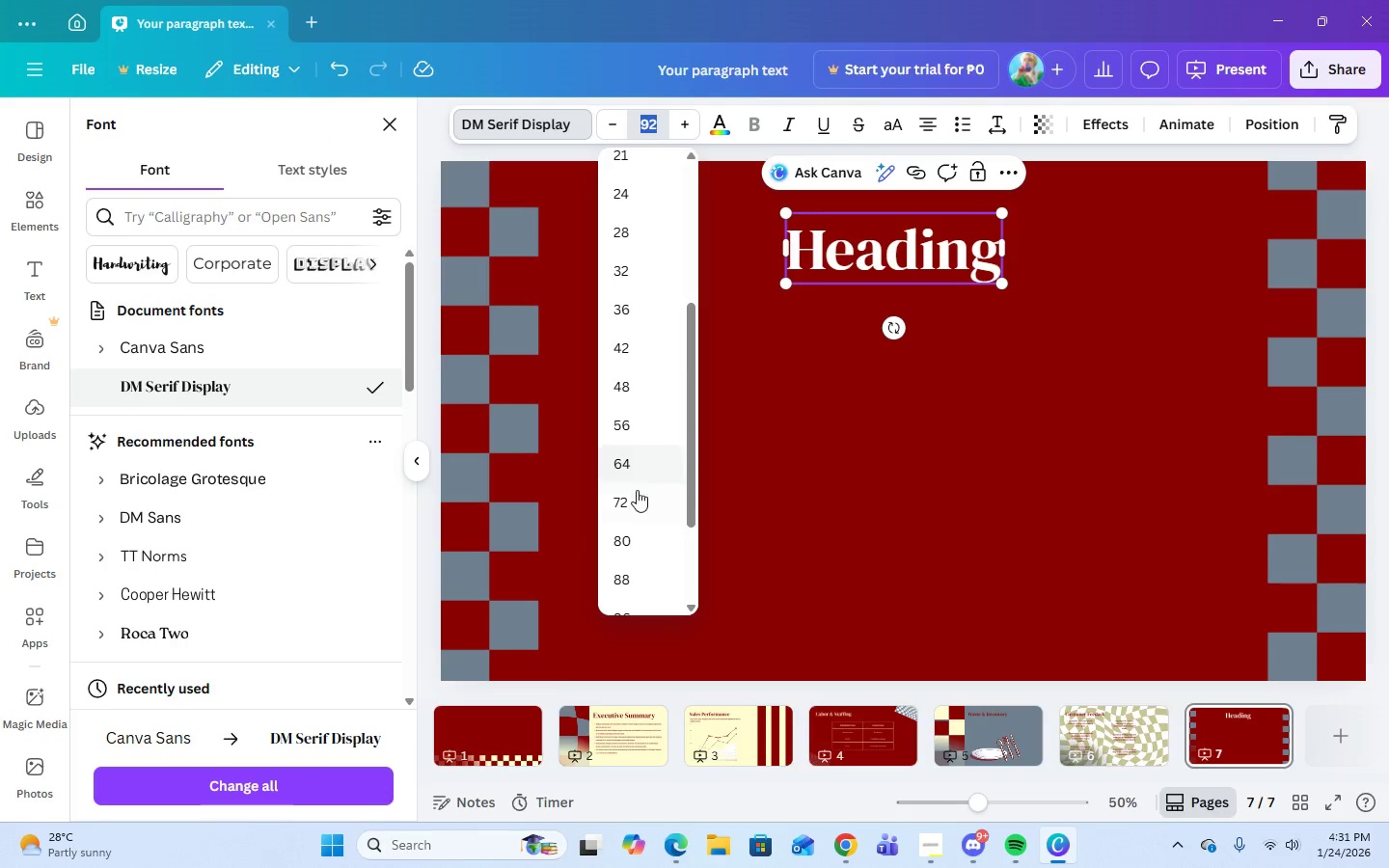 
left_click([634, 498])
 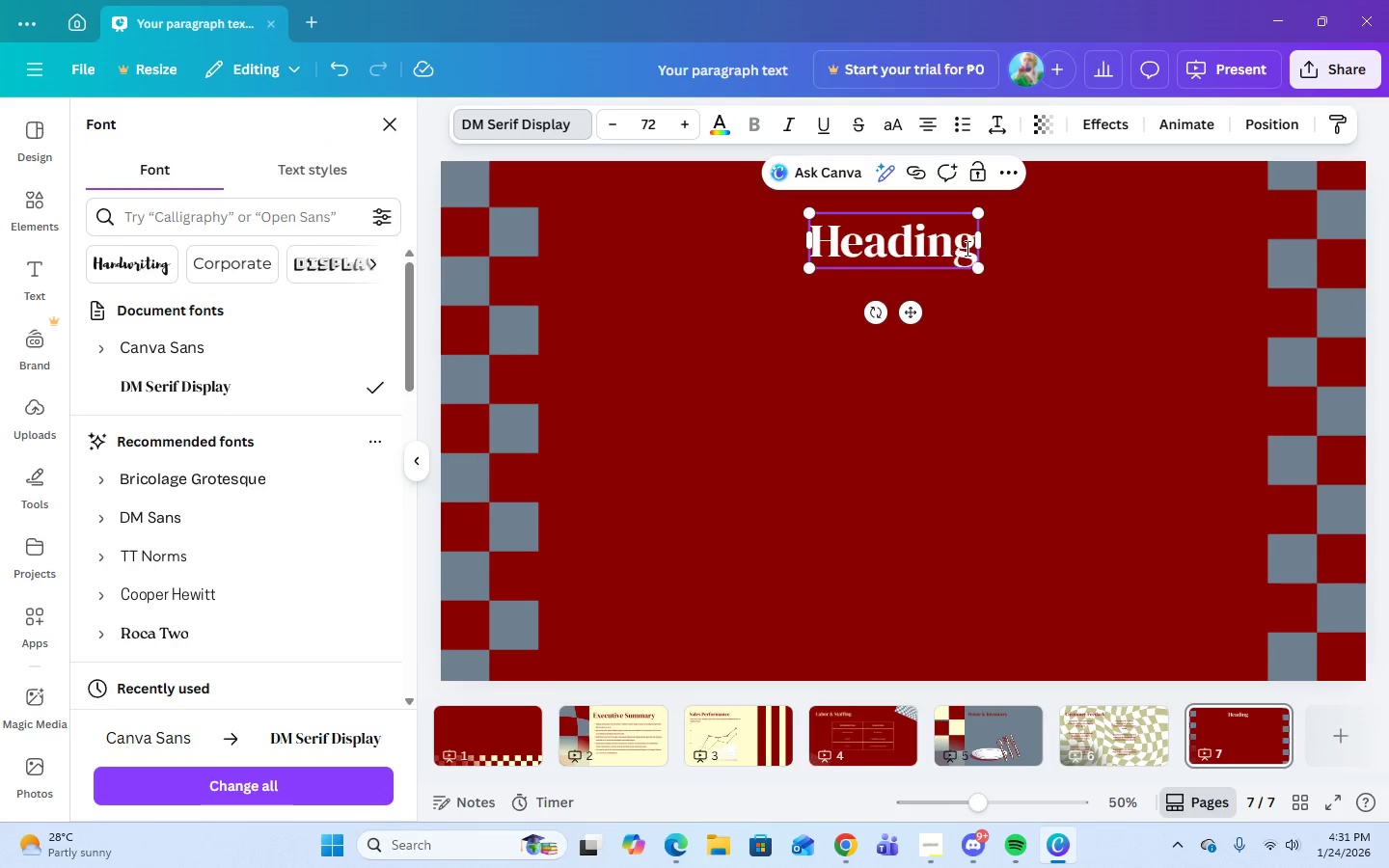 
left_click([967, 247])
 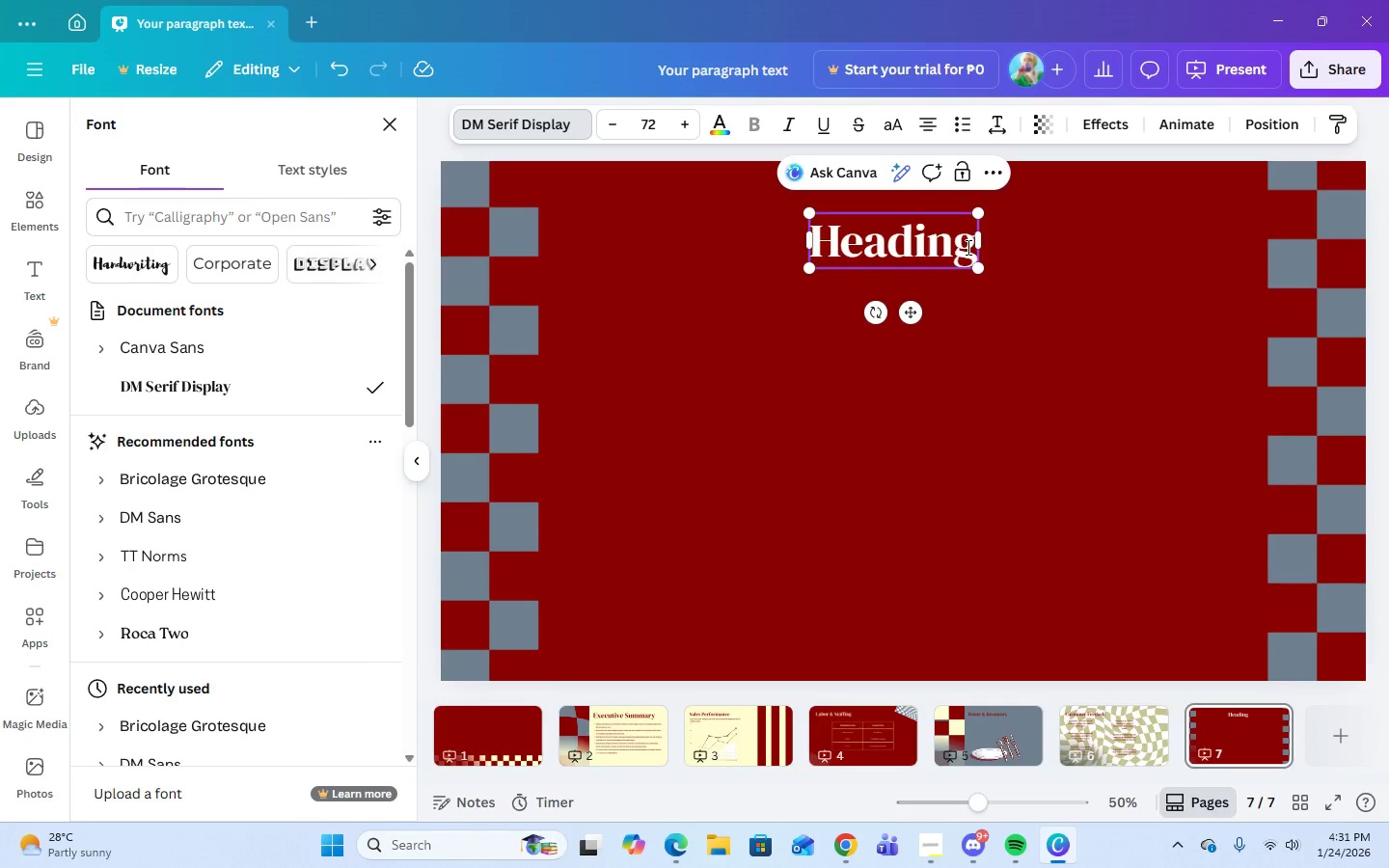 
key(Backspace)
key(Backspace)
key(Backspace)
key(Backspace)
key(Backspace)
key(Backspace)
key(Backspace)
type(Employee of the Month)
 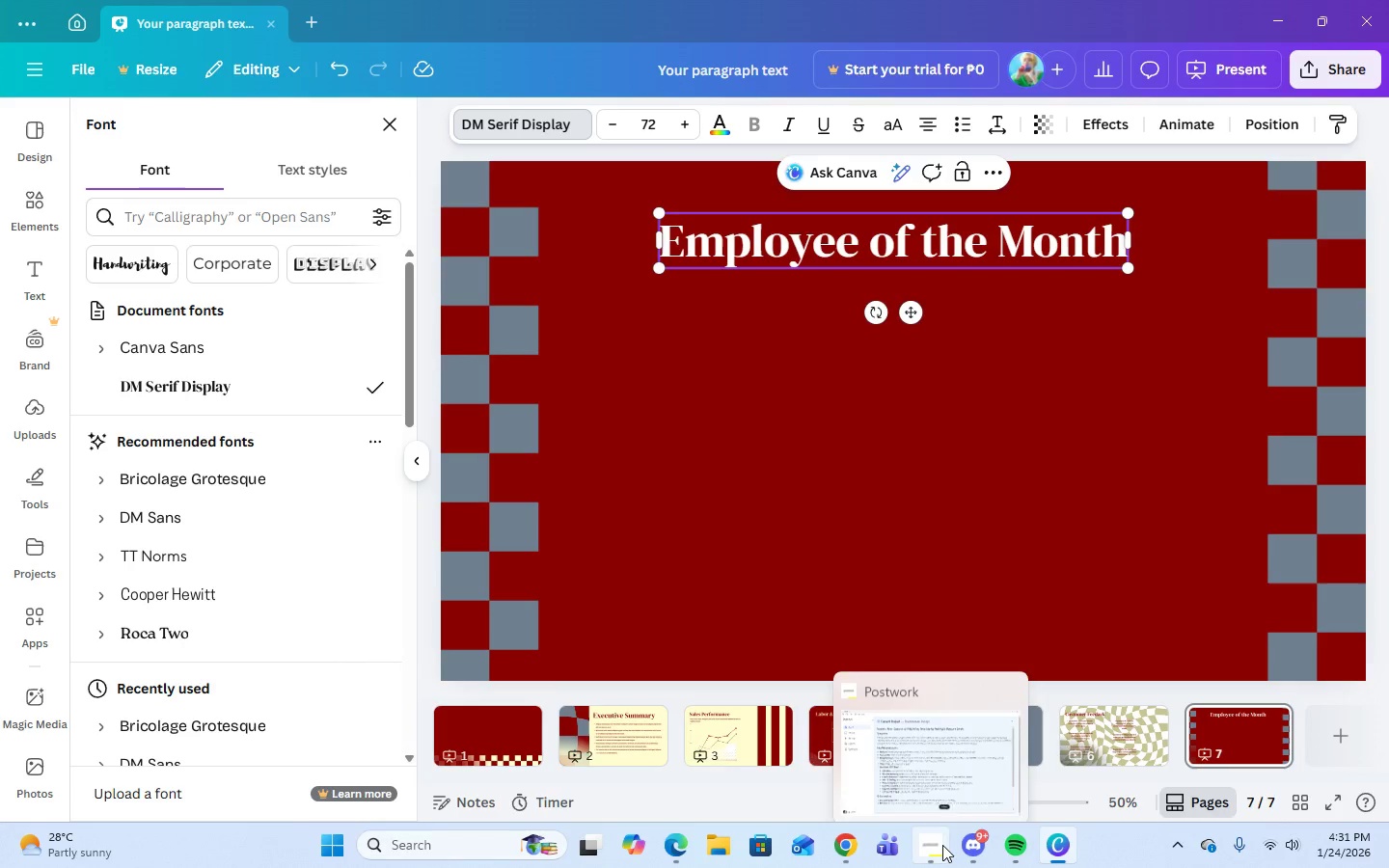 
left_click([935, 742])